 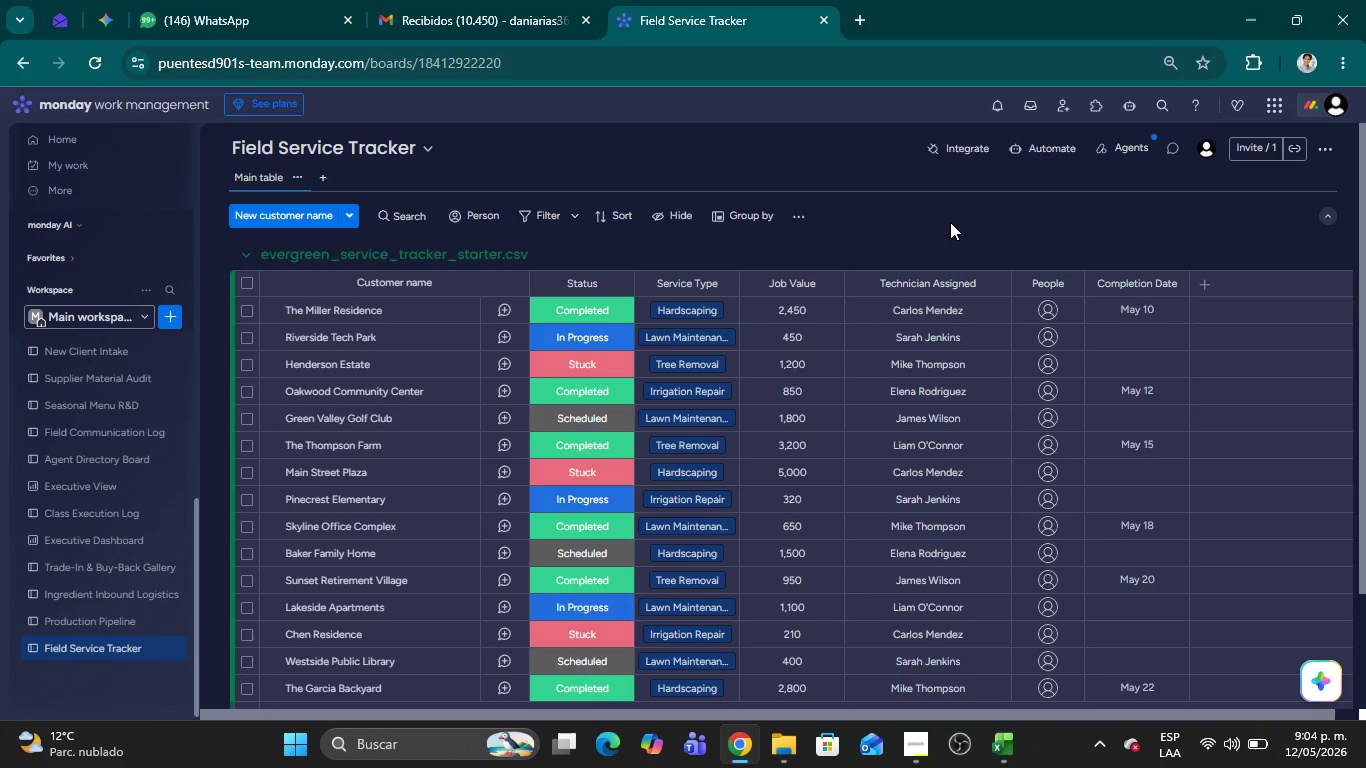 
left_click([1053, 307])
 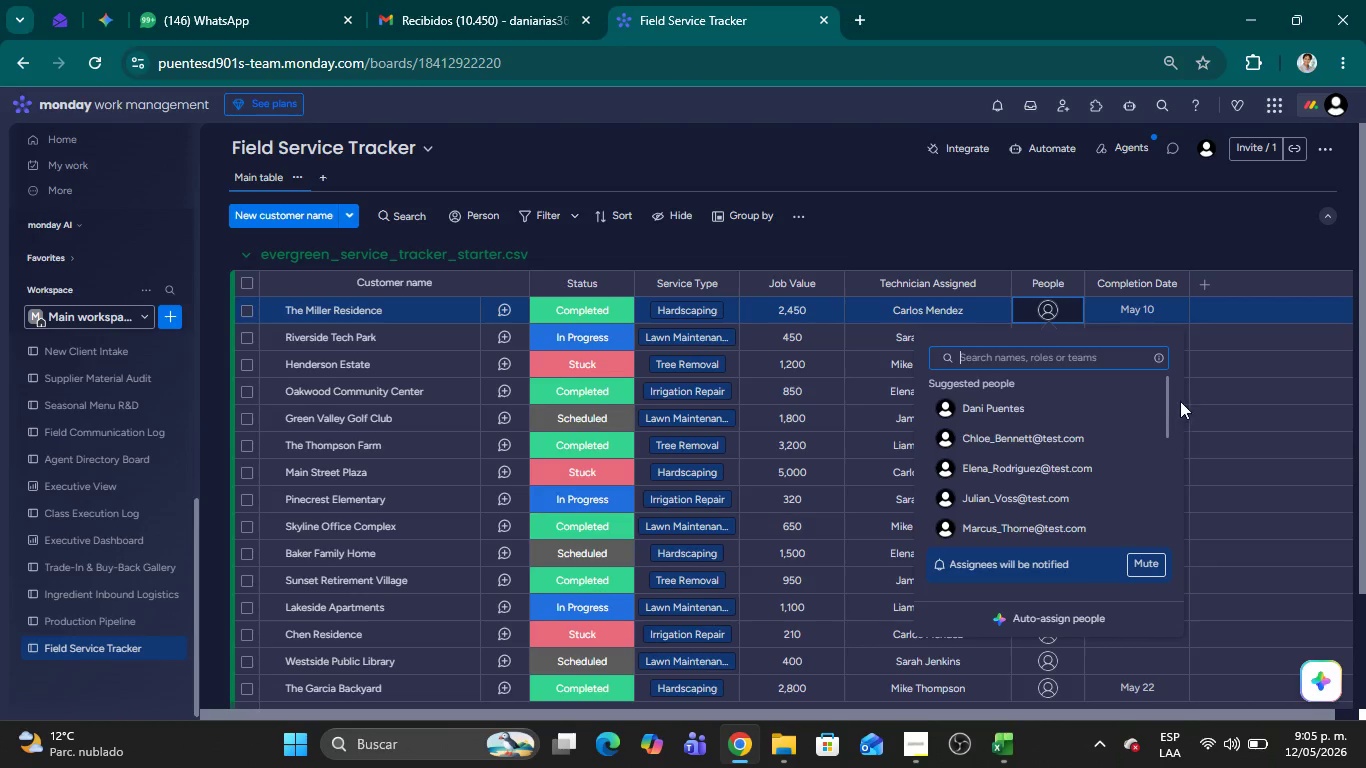 
left_click([1170, 396])
 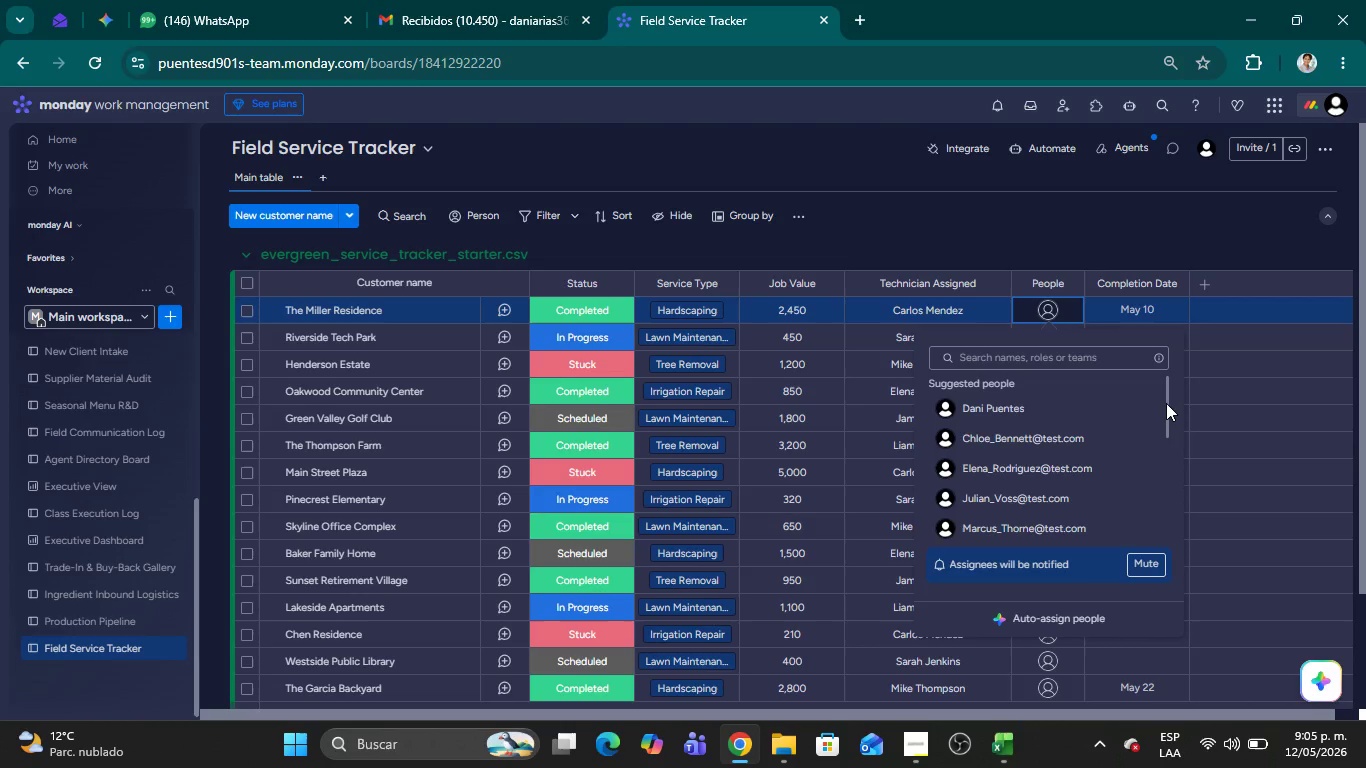 
left_click_drag(start_coordinate=[1166, 403], to_coordinate=[1169, 458])
 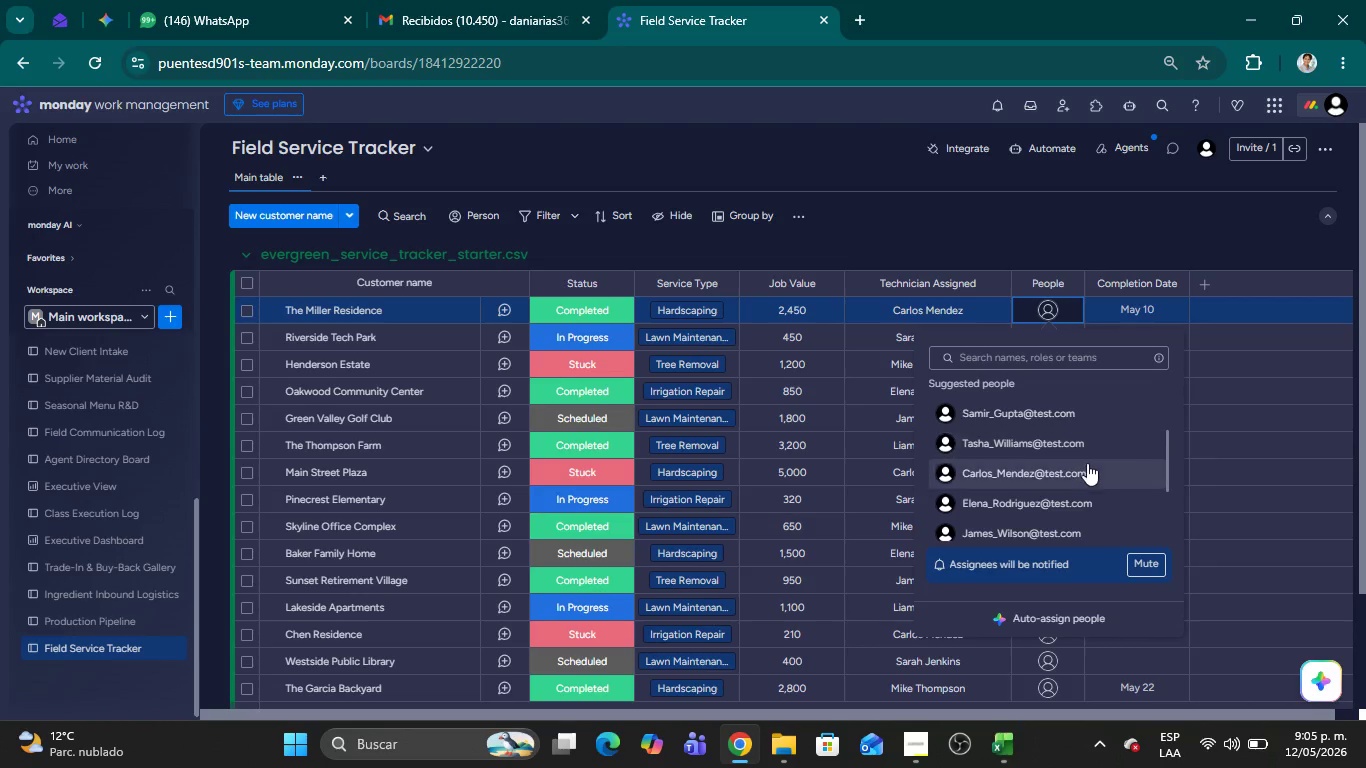 
left_click([1085, 464])
 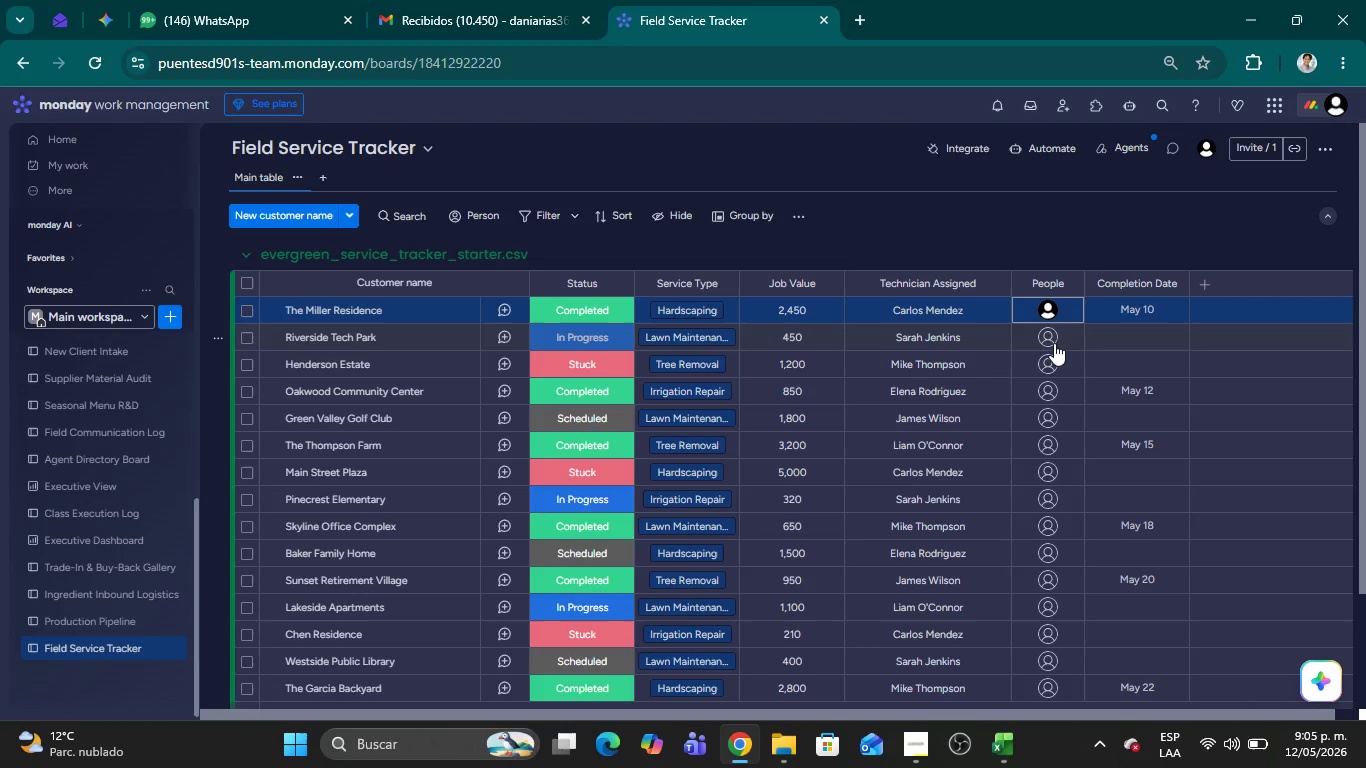 
left_click([1054, 343])
 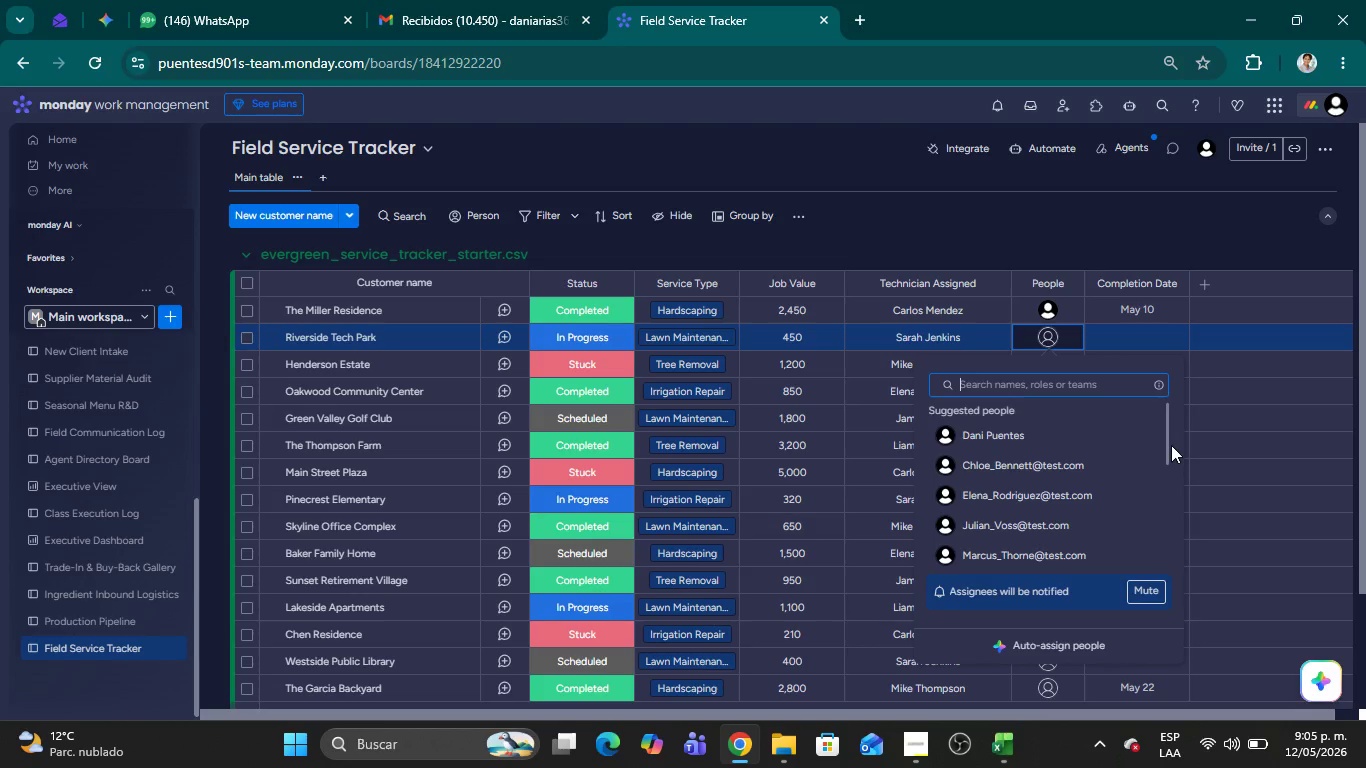 
left_click_drag(start_coordinate=[1167, 449], to_coordinate=[1174, 559])
 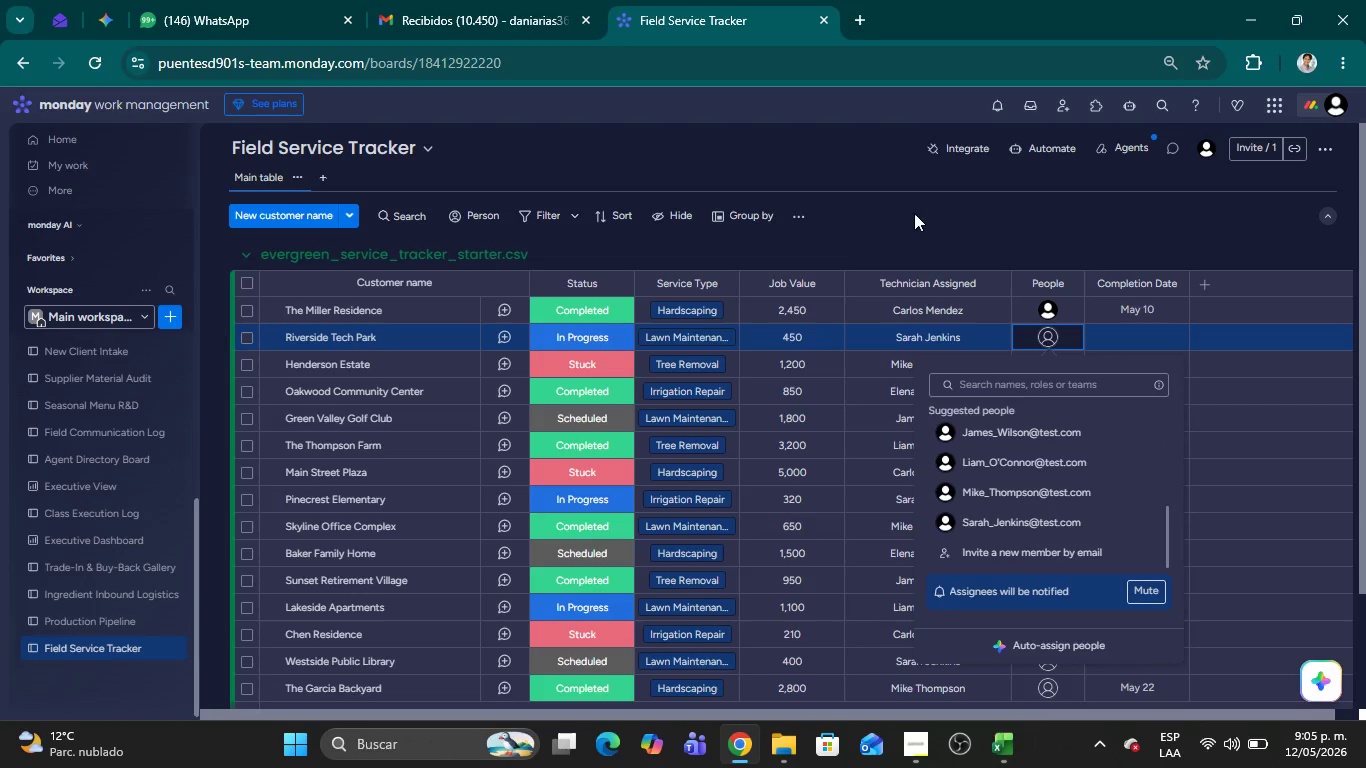 
left_click([910, 223])
 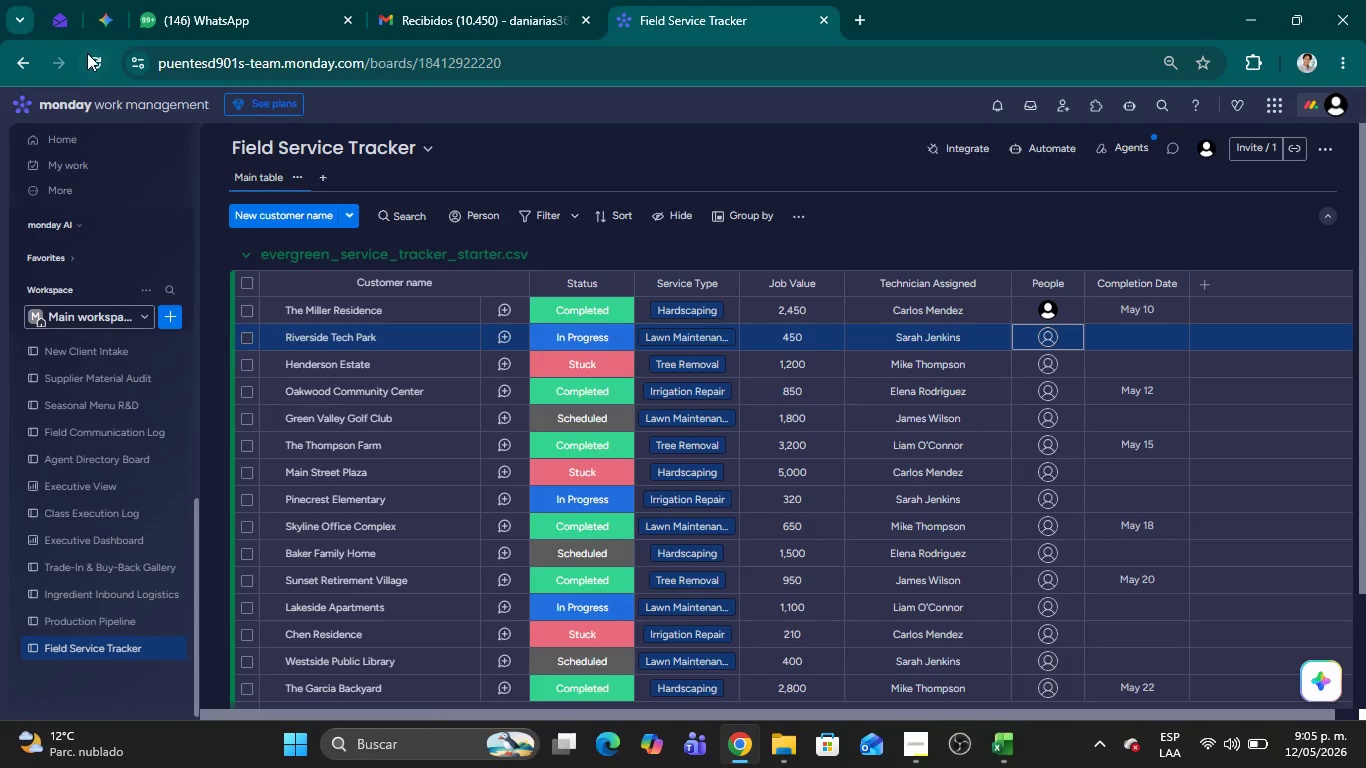 
left_click([92, 59])
 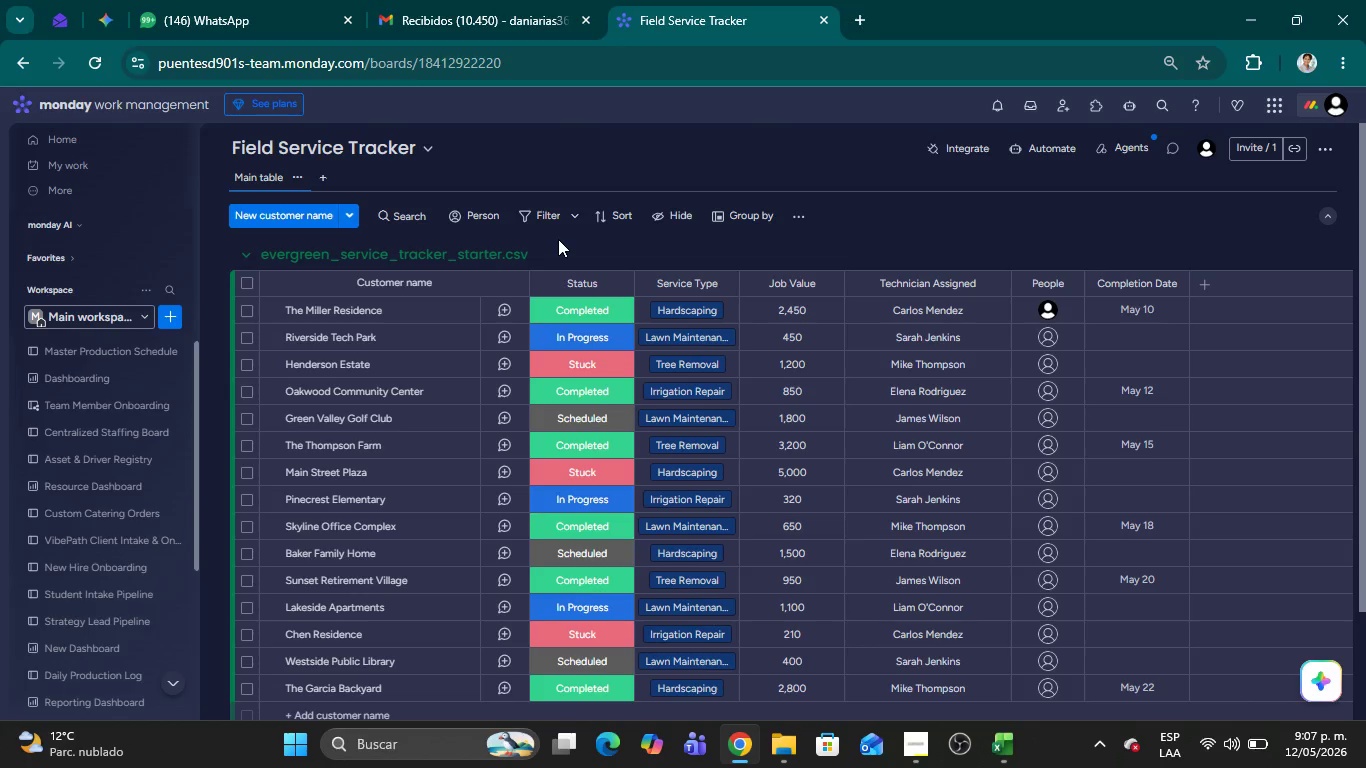 
wait(133.3)
 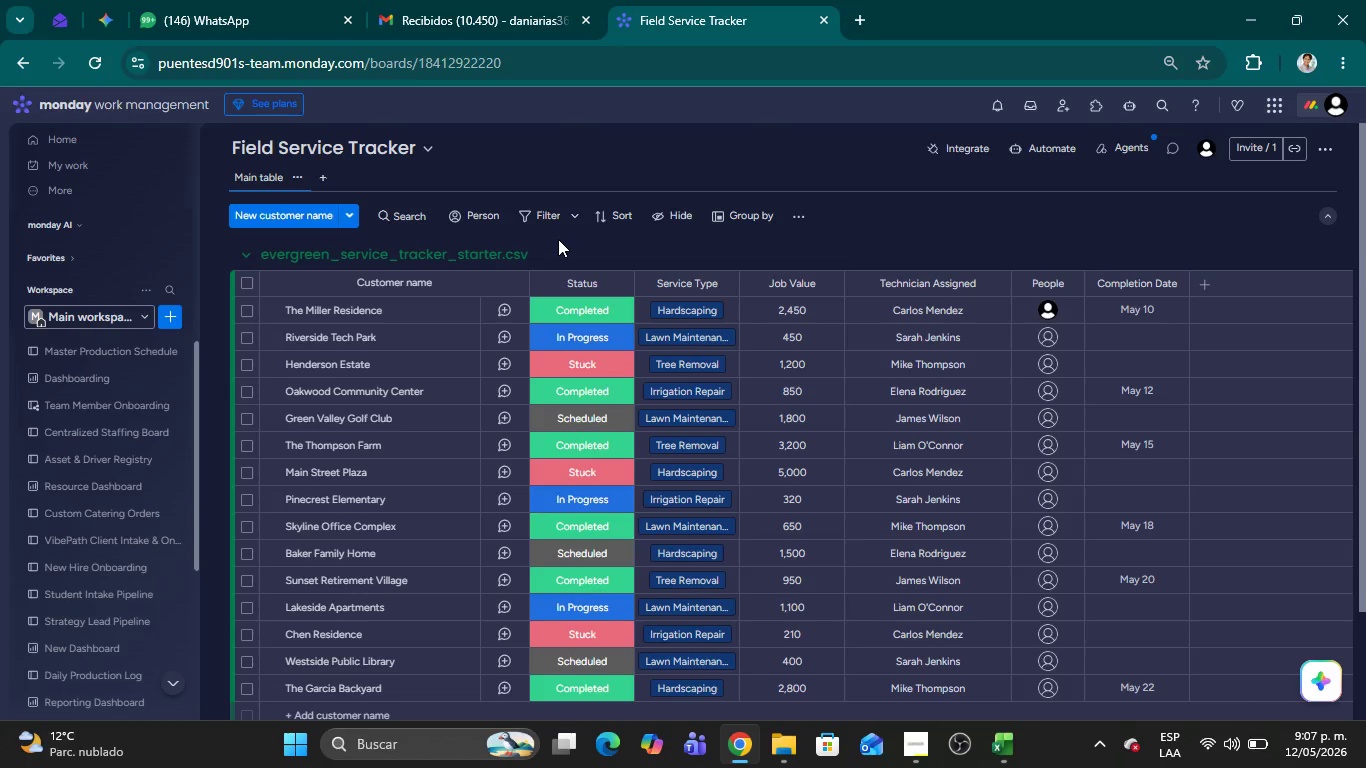 
left_click([1048, 340])
 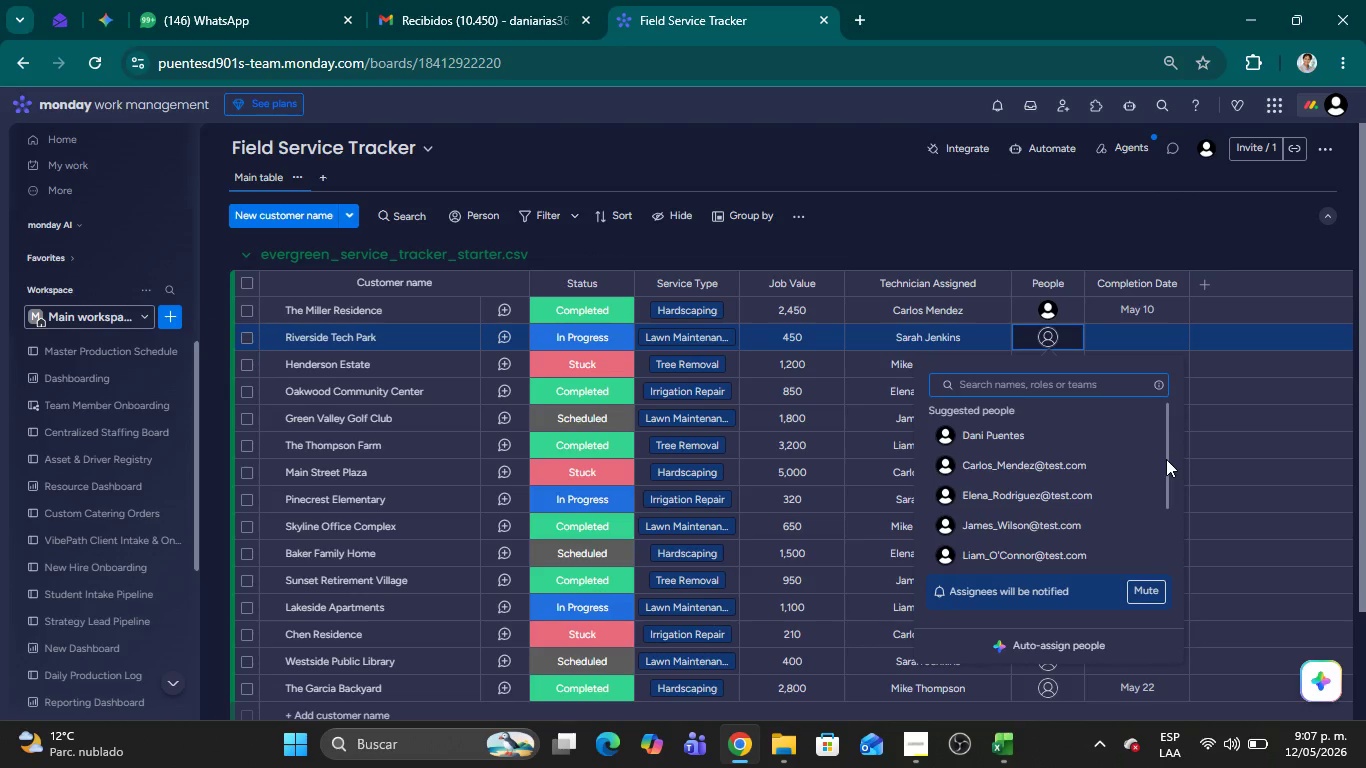 
wait(5.97)
 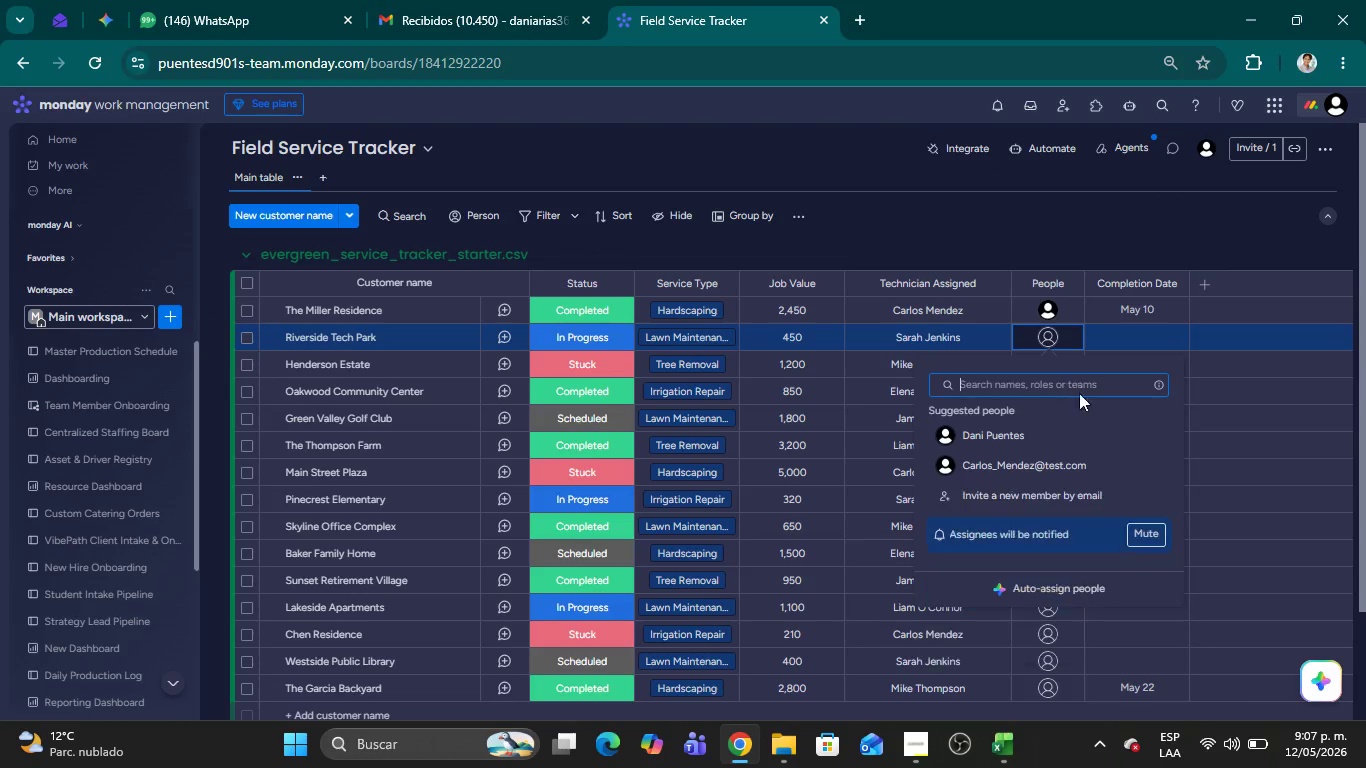 
left_click_drag(start_coordinate=[1166, 463], to_coordinate=[1167, 530])
 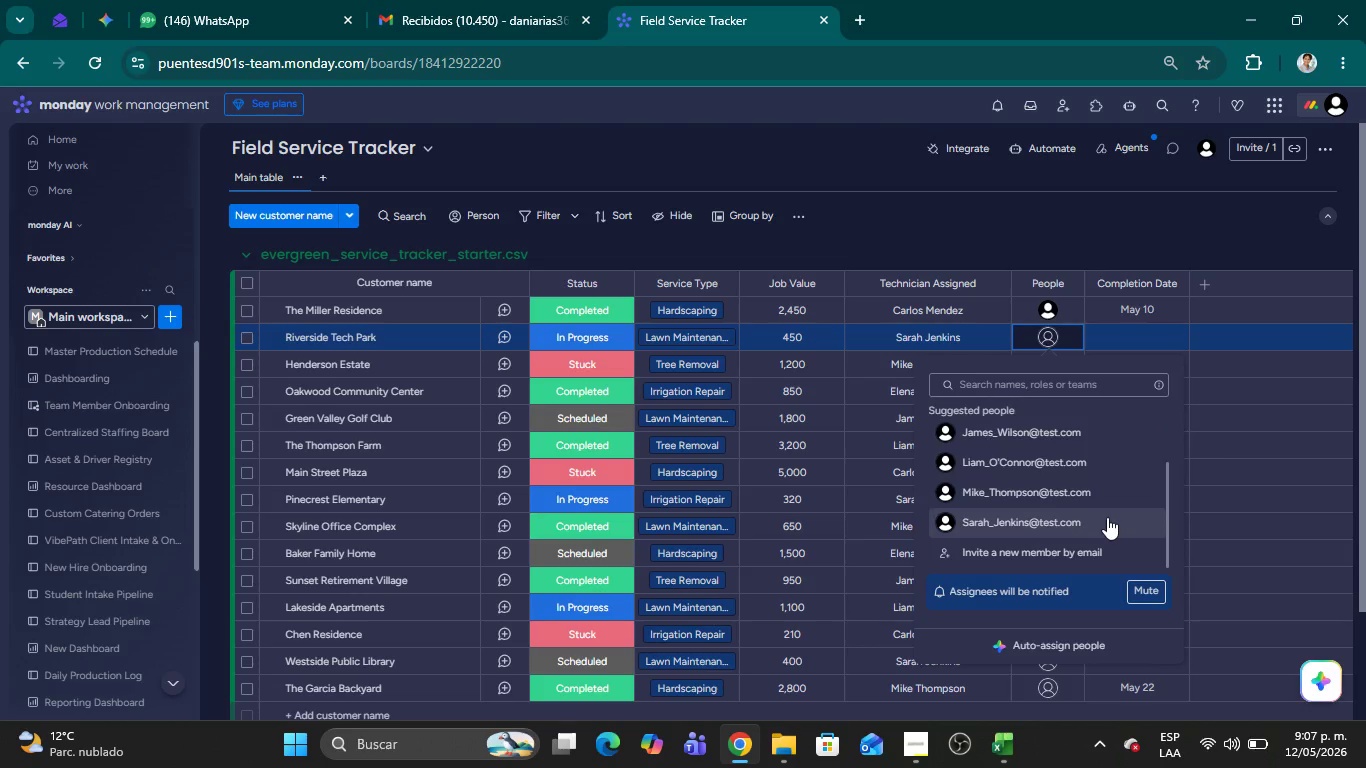 
left_click([1107, 517])
 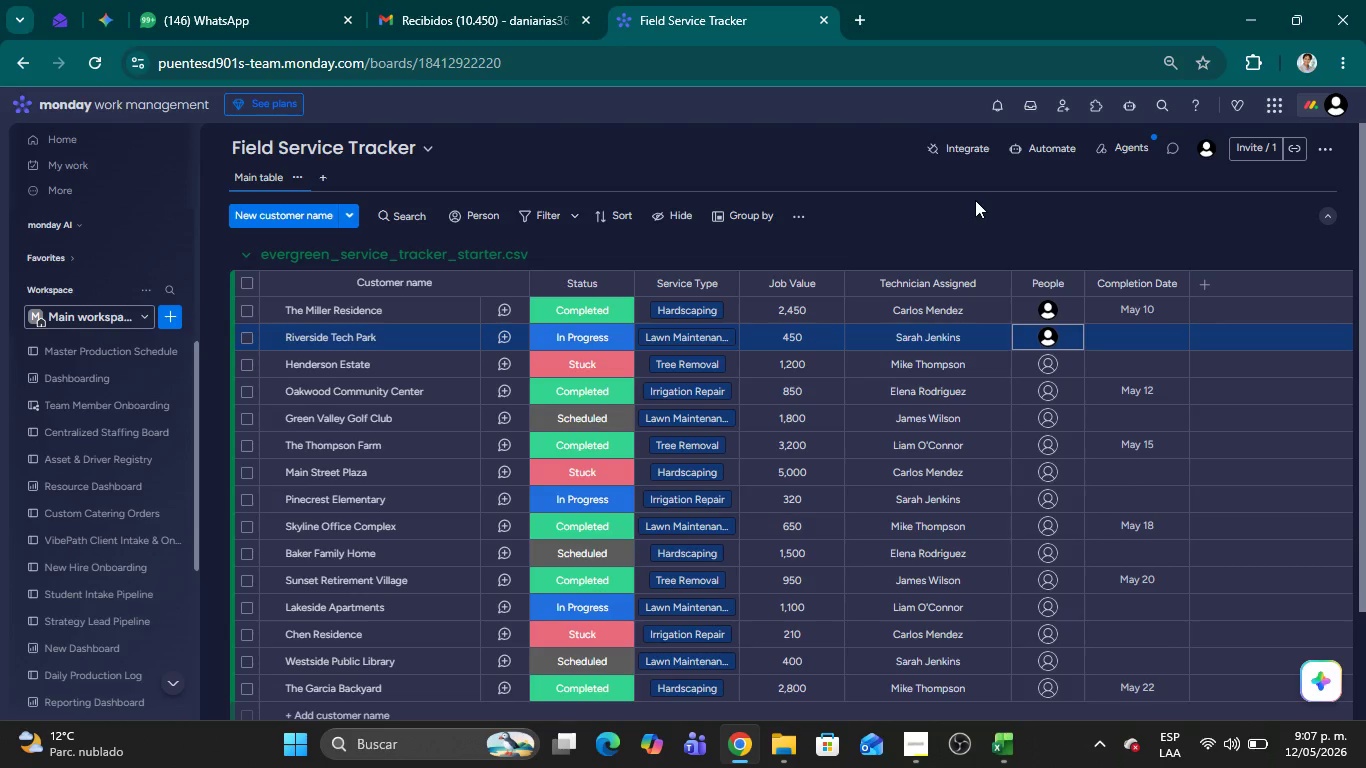 
left_click([975, 200])
 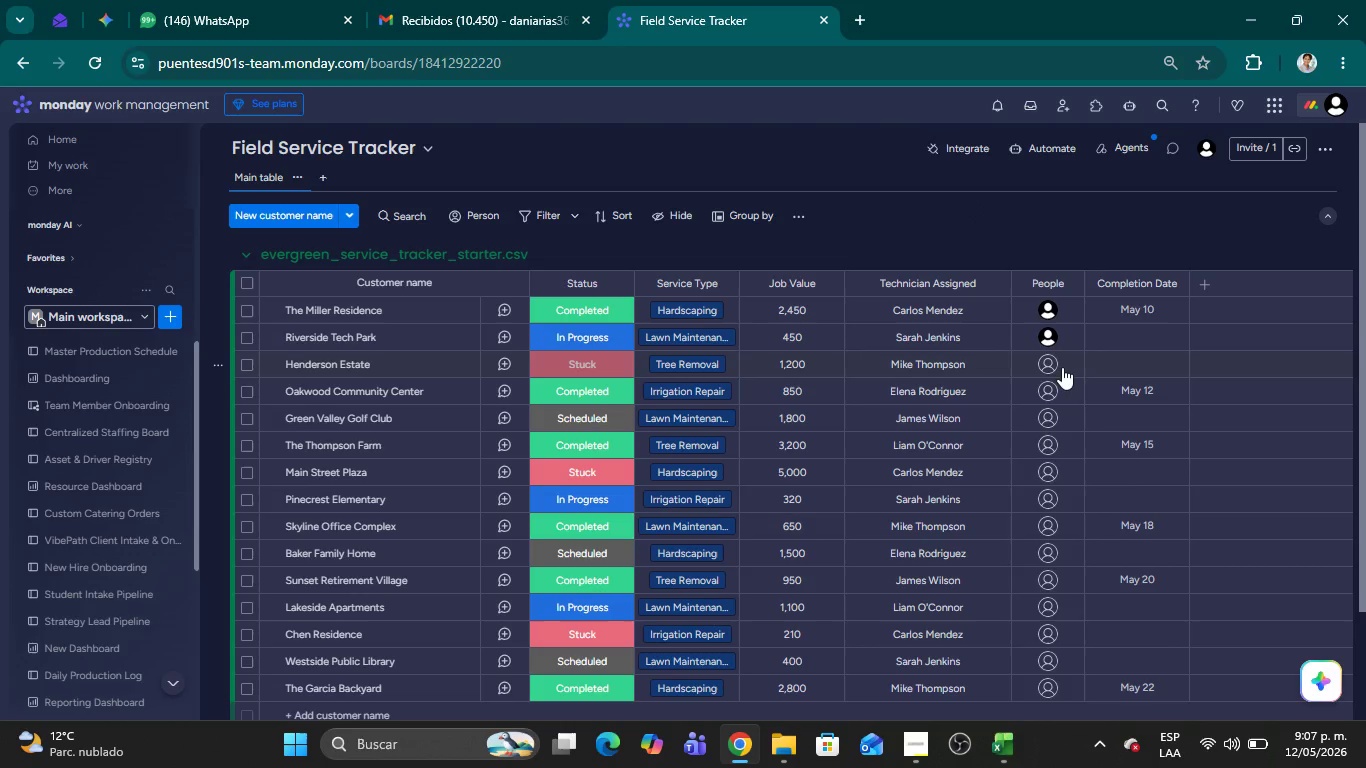 
left_click([1050, 364])
 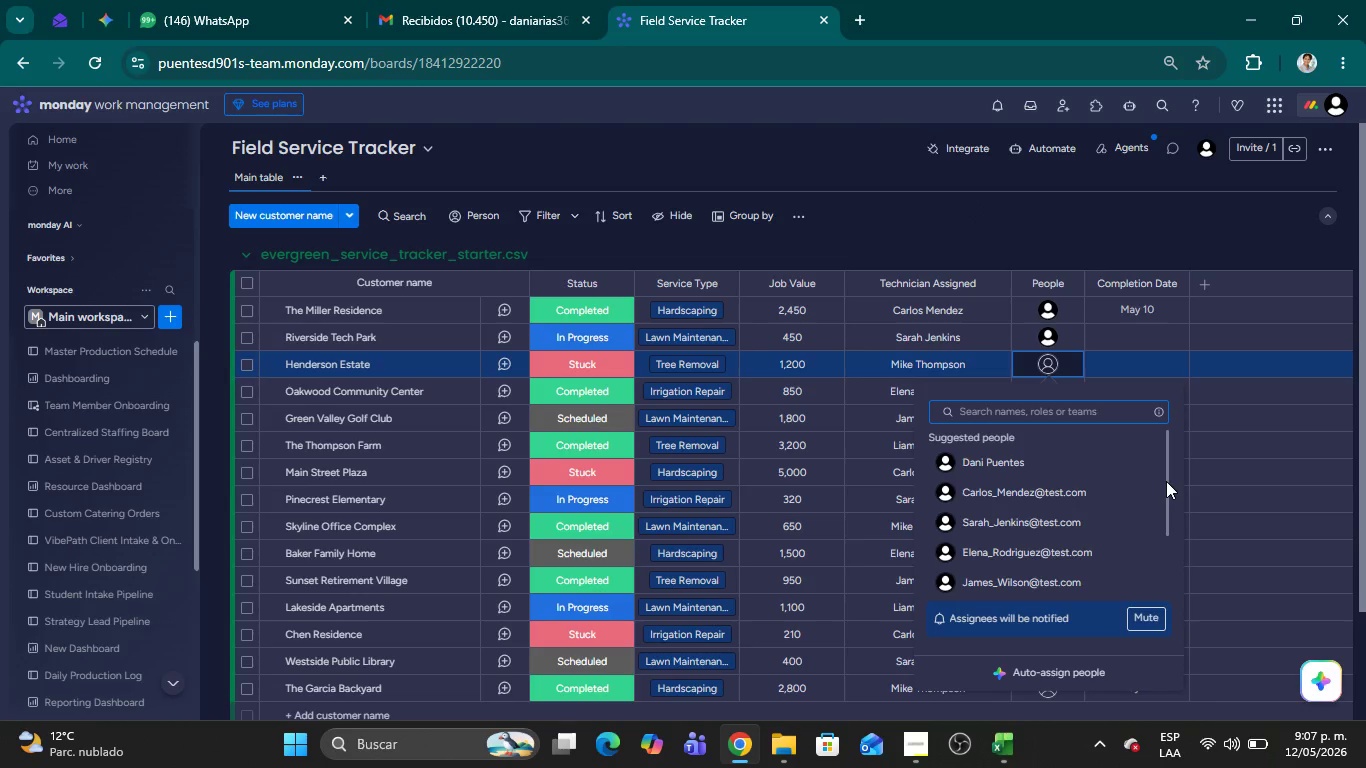 
left_click_drag(start_coordinate=[1166, 481], to_coordinate=[1169, 526])
 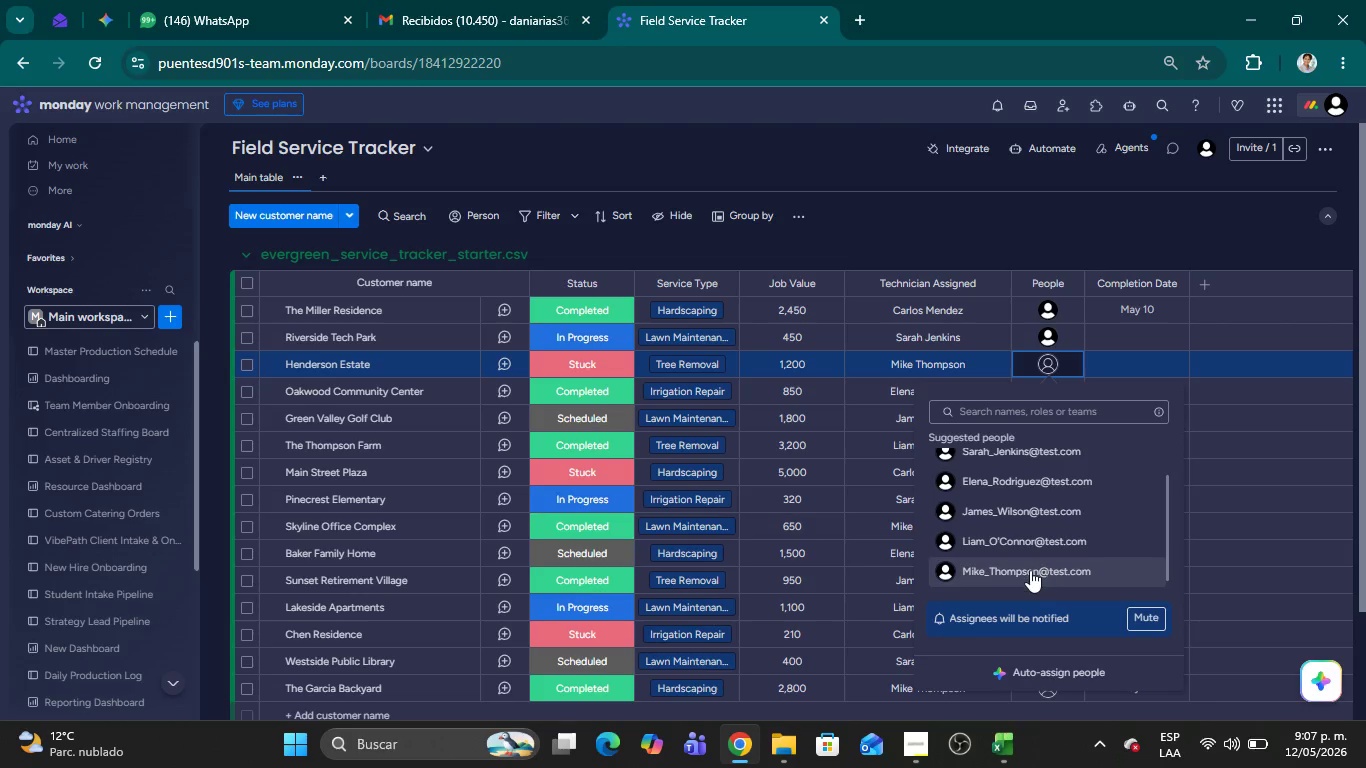 
left_click([1030, 571])
 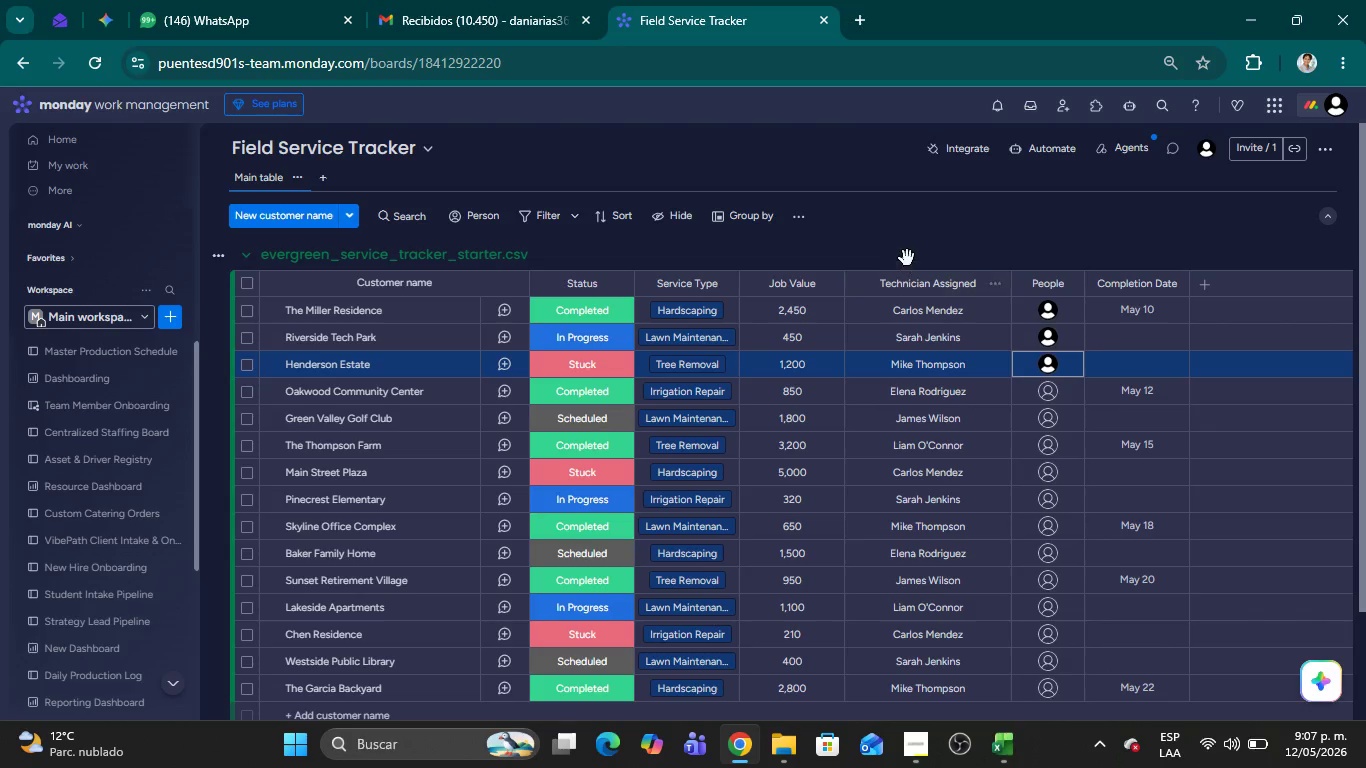 
left_click([909, 227])
 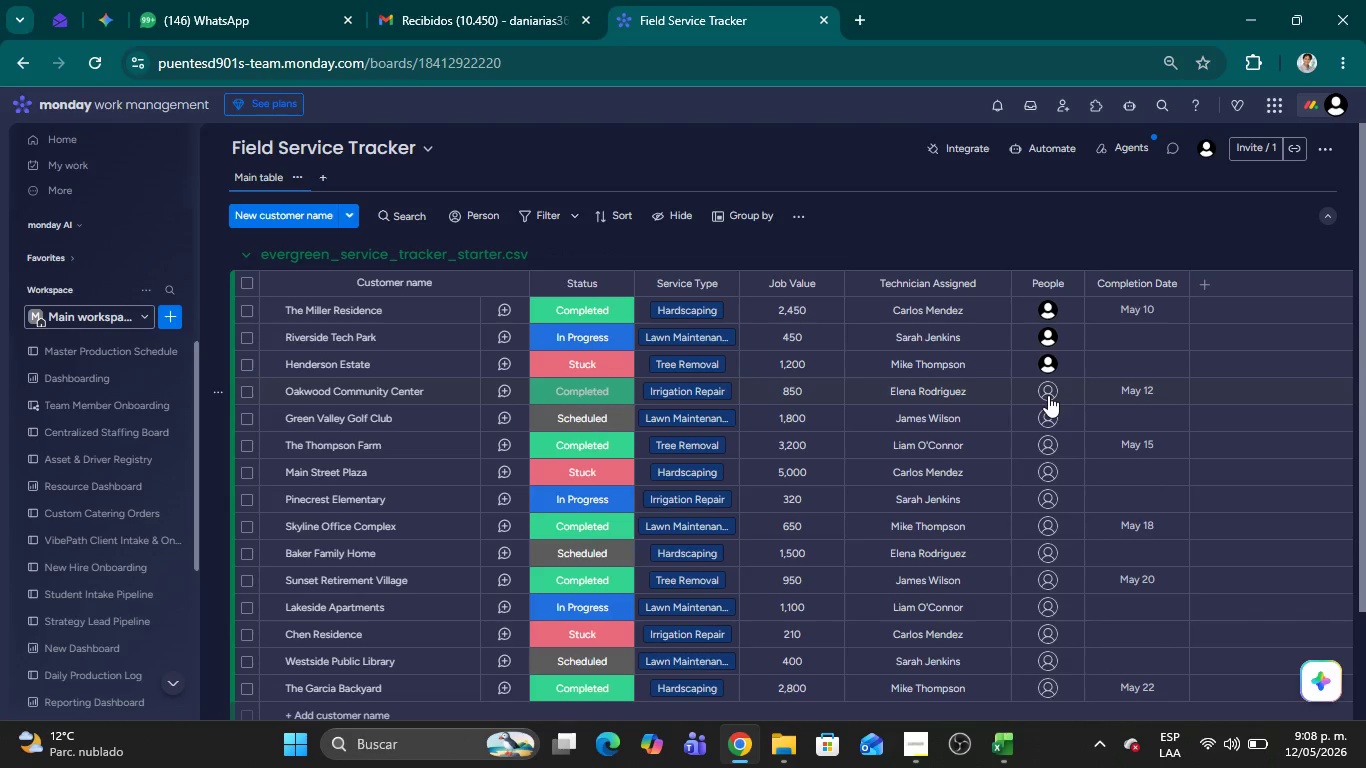 
left_click([1048, 395])
 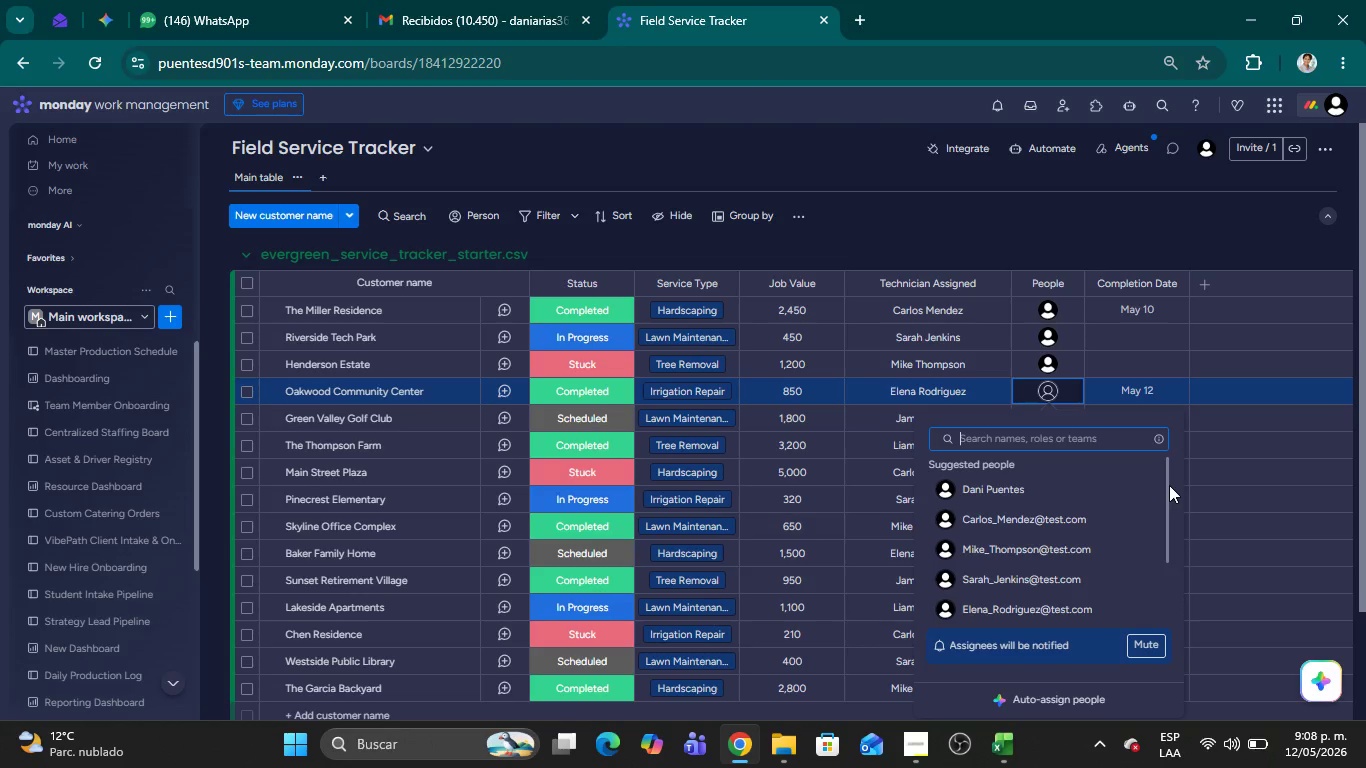 
left_click_drag(start_coordinate=[1167, 486], to_coordinate=[1167, 562])
 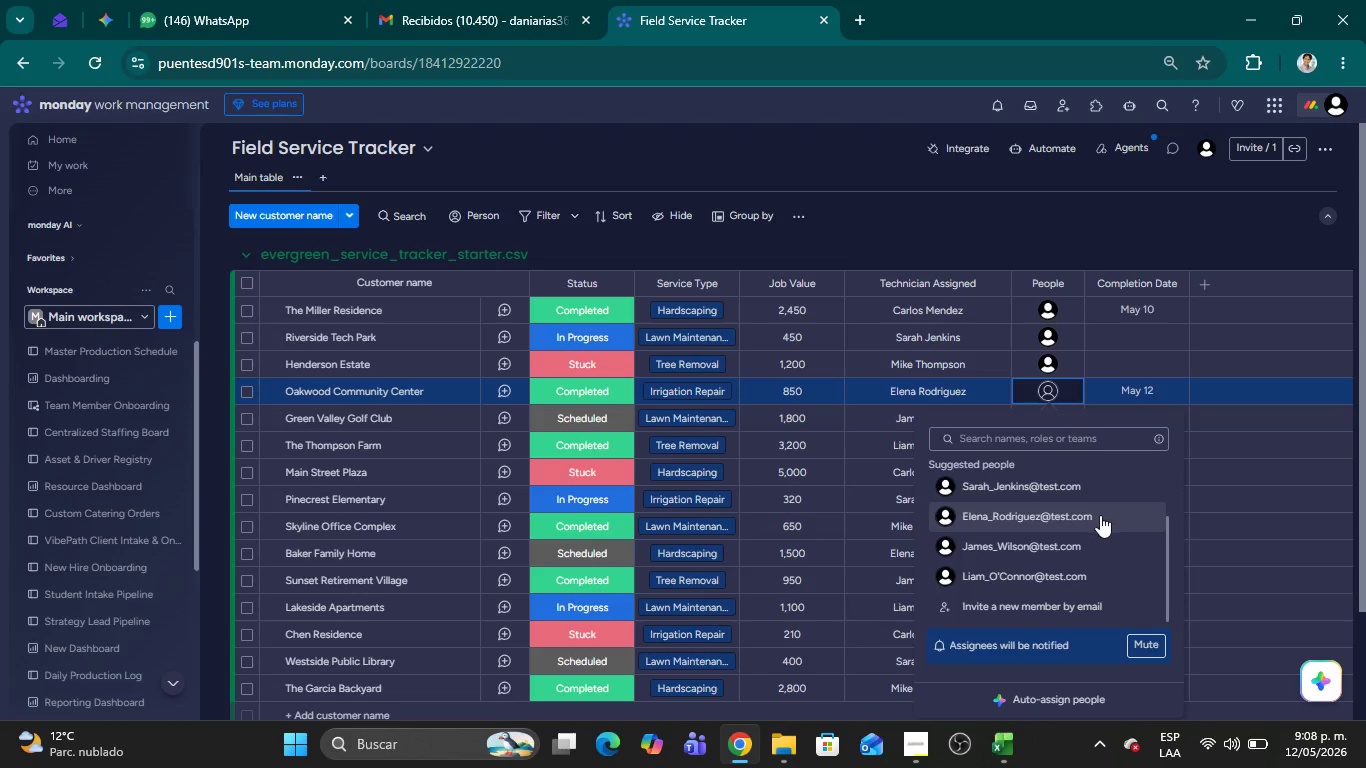 
left_click([1100, 515])
 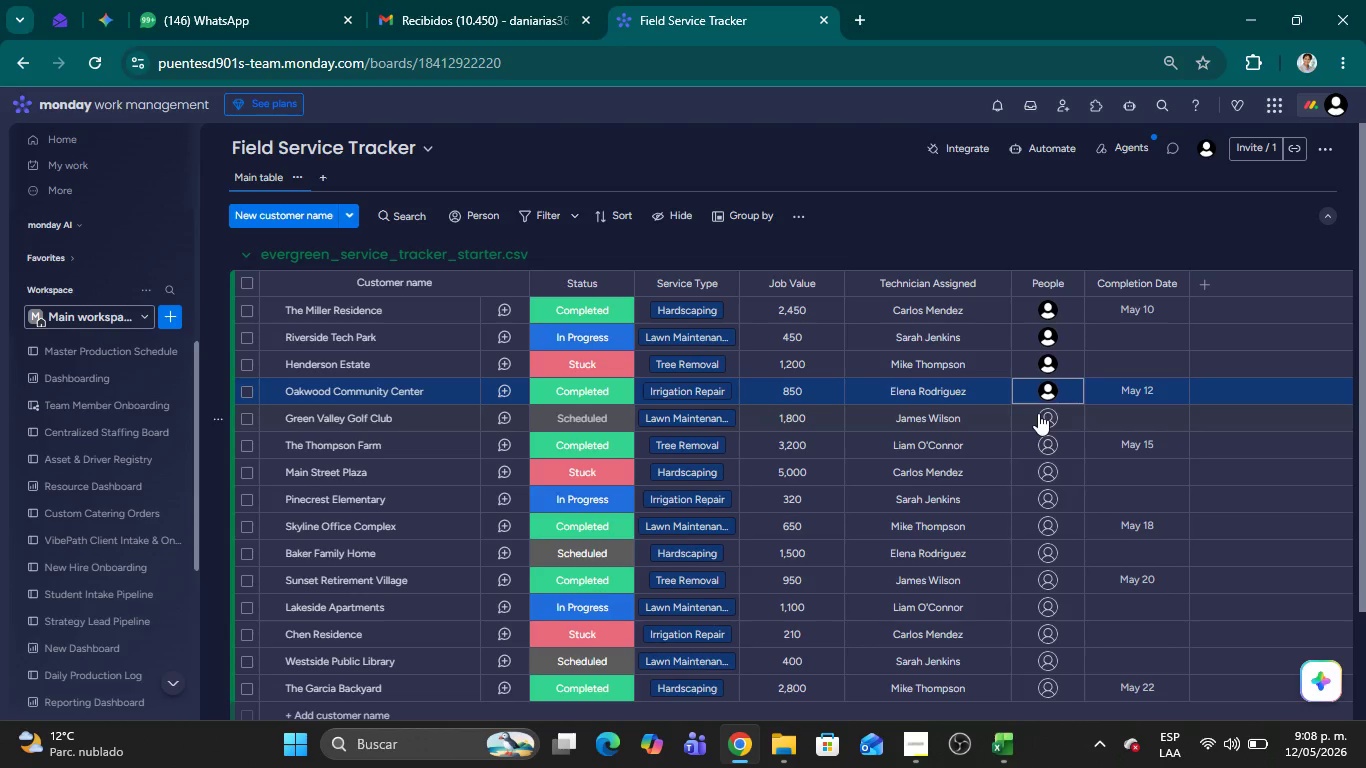 
left_click([1056, 427])
 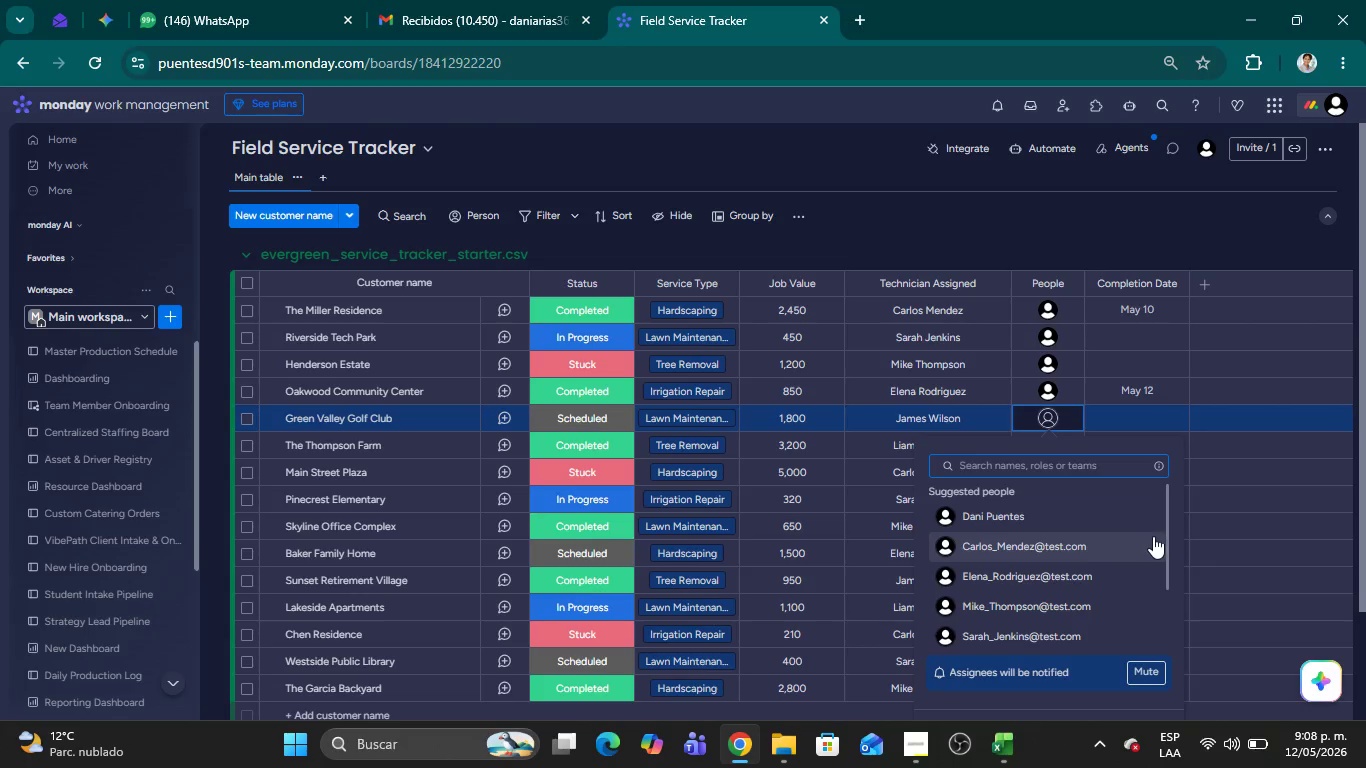 
left_click_drag(start_coordinate=[1167, 546], to_coordinate=[1183, 608])
 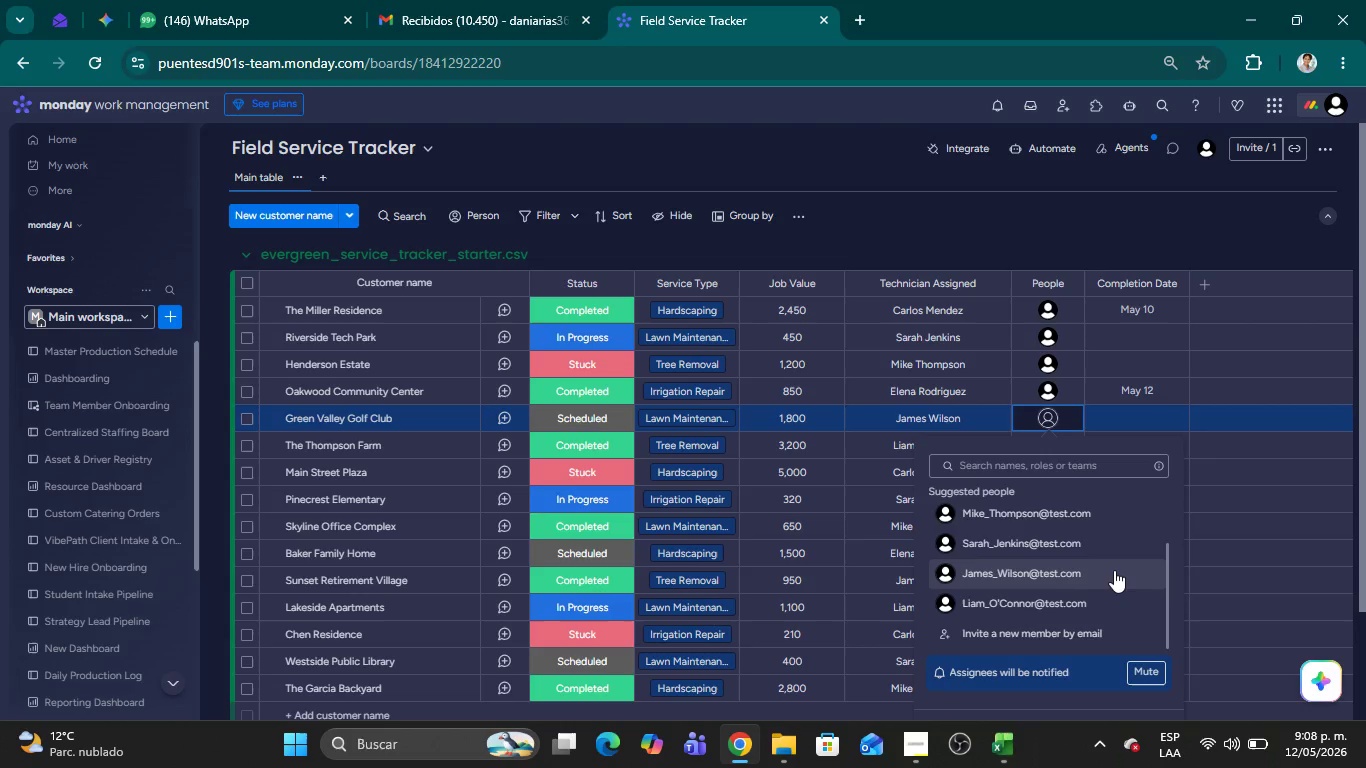 
left_click([1114, 570])
 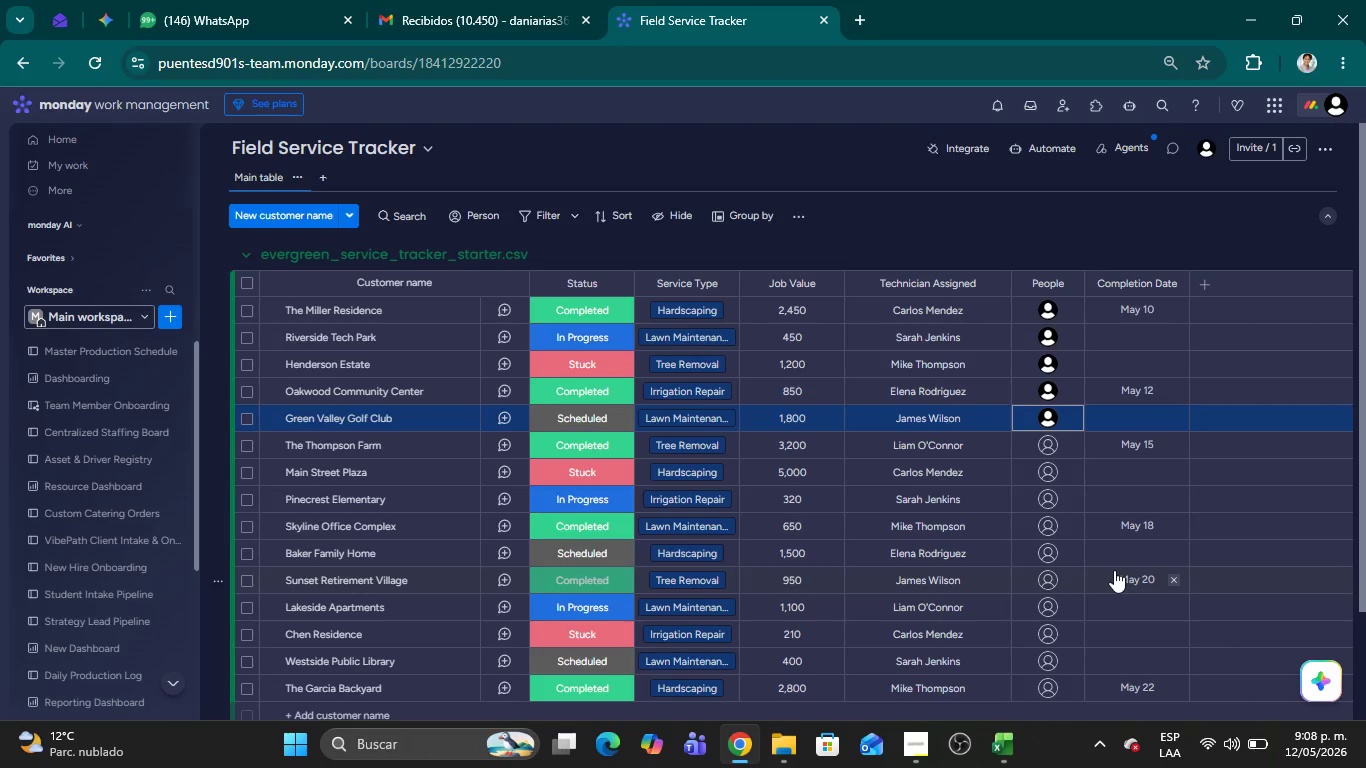 
wait(13.39)
 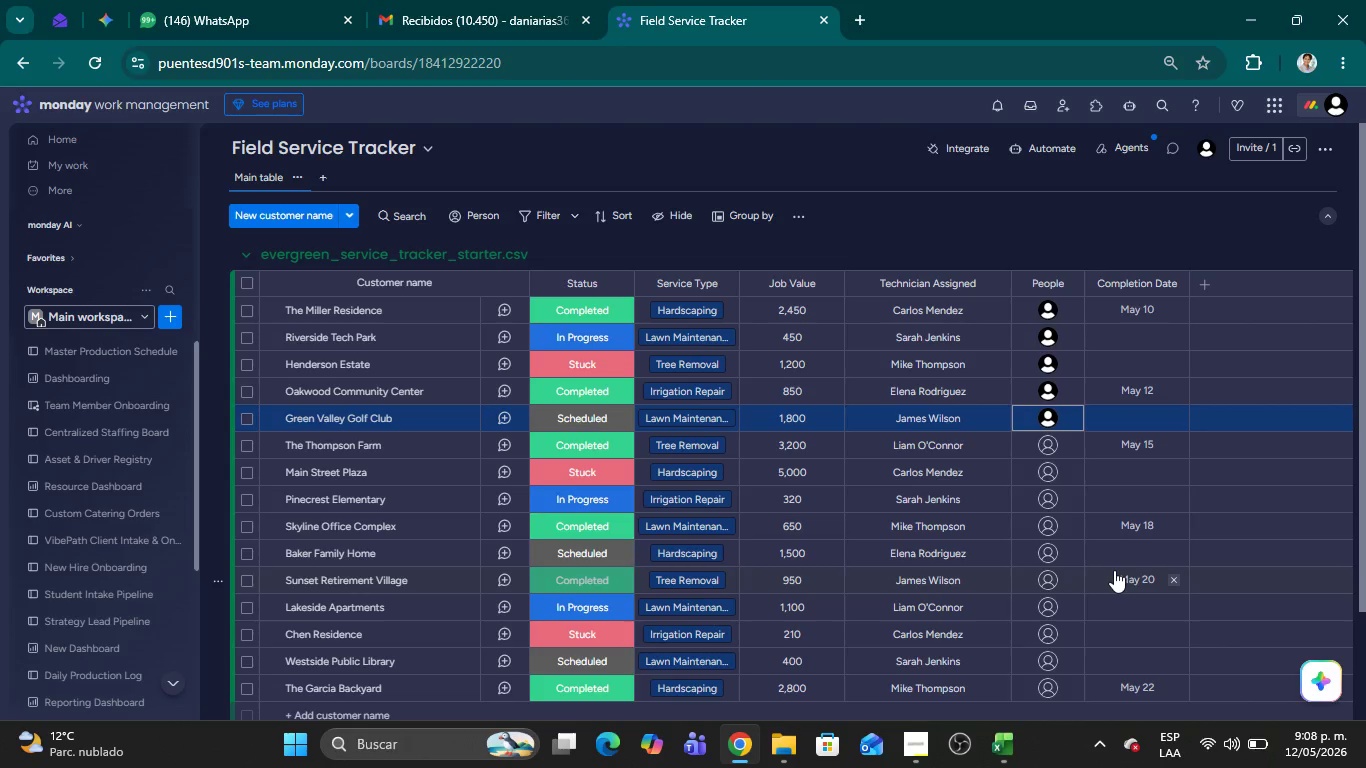 
left_click([1051, 448])
 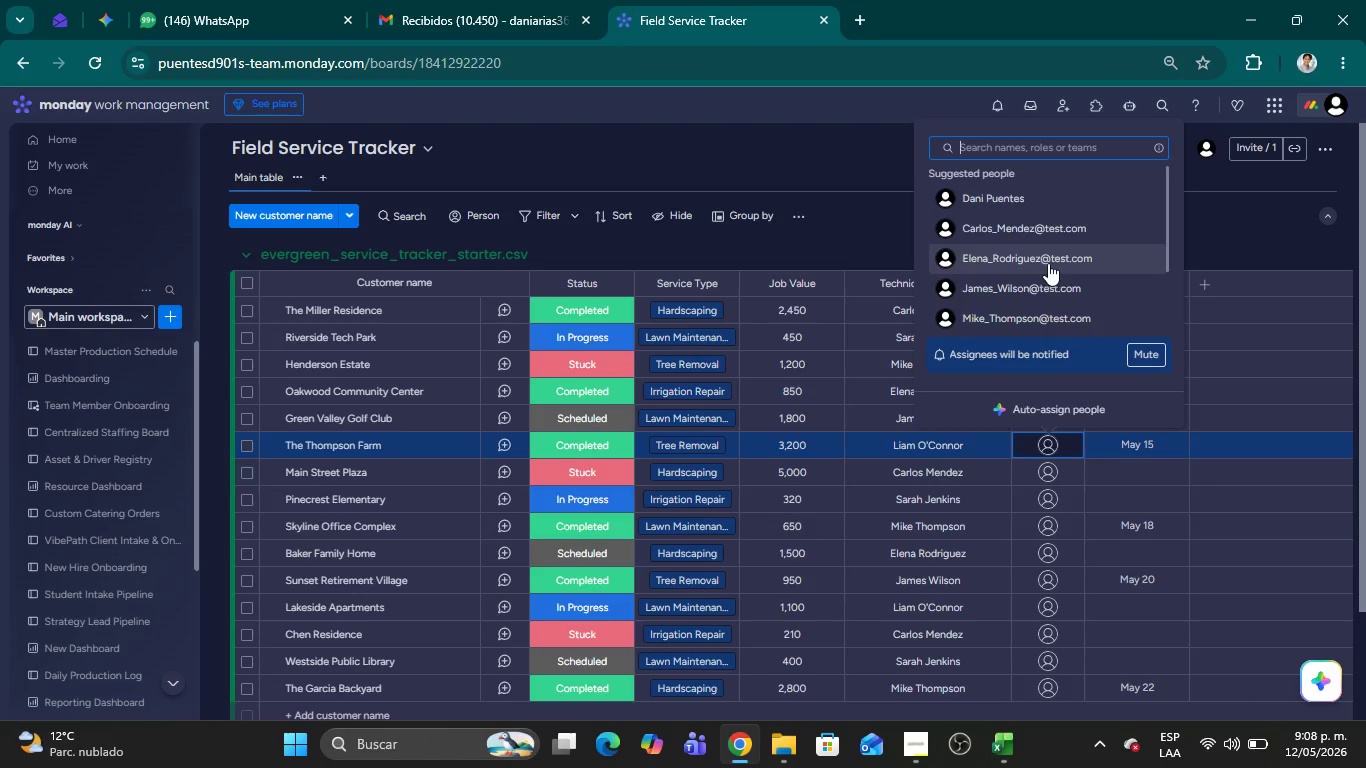 
wait(6.11)
 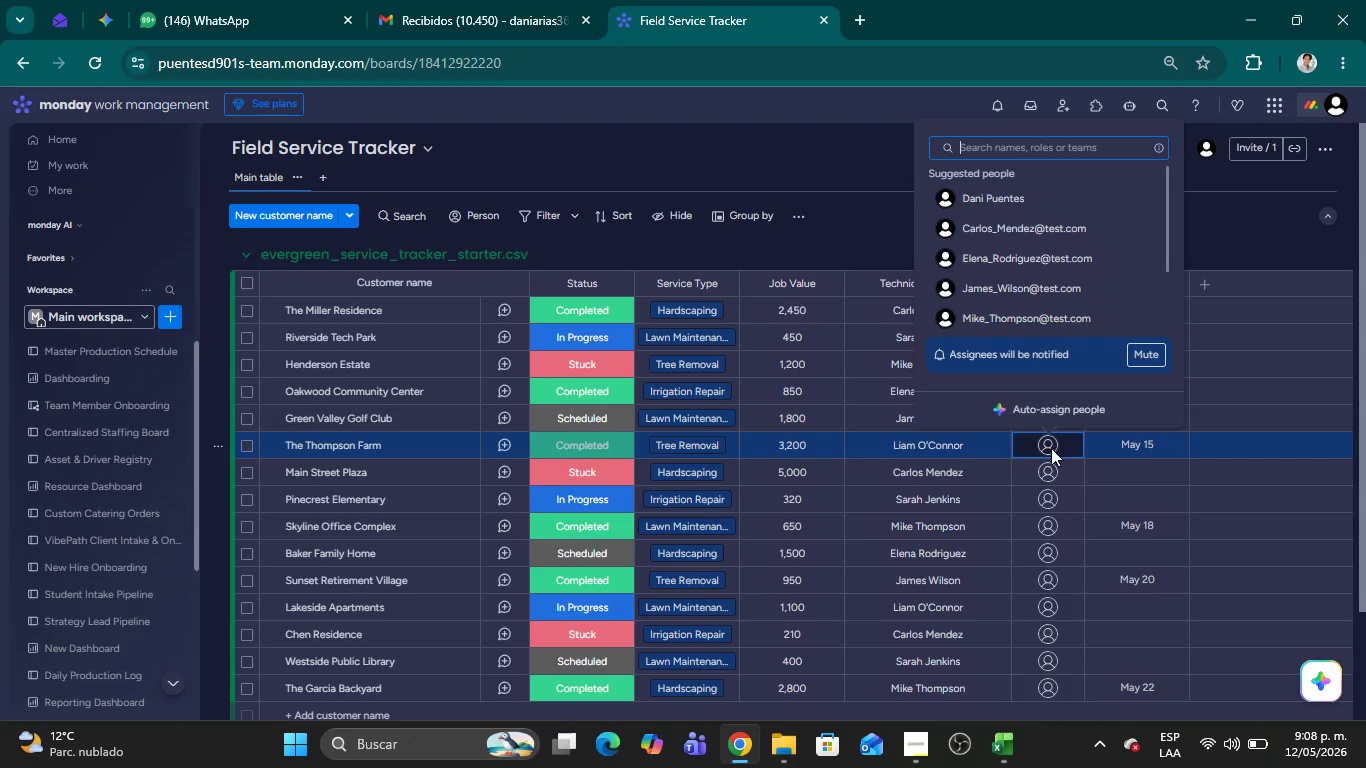 
left_click_drag(start_coordinate=[1169, 211], to_coordinate=[1174, 250])
 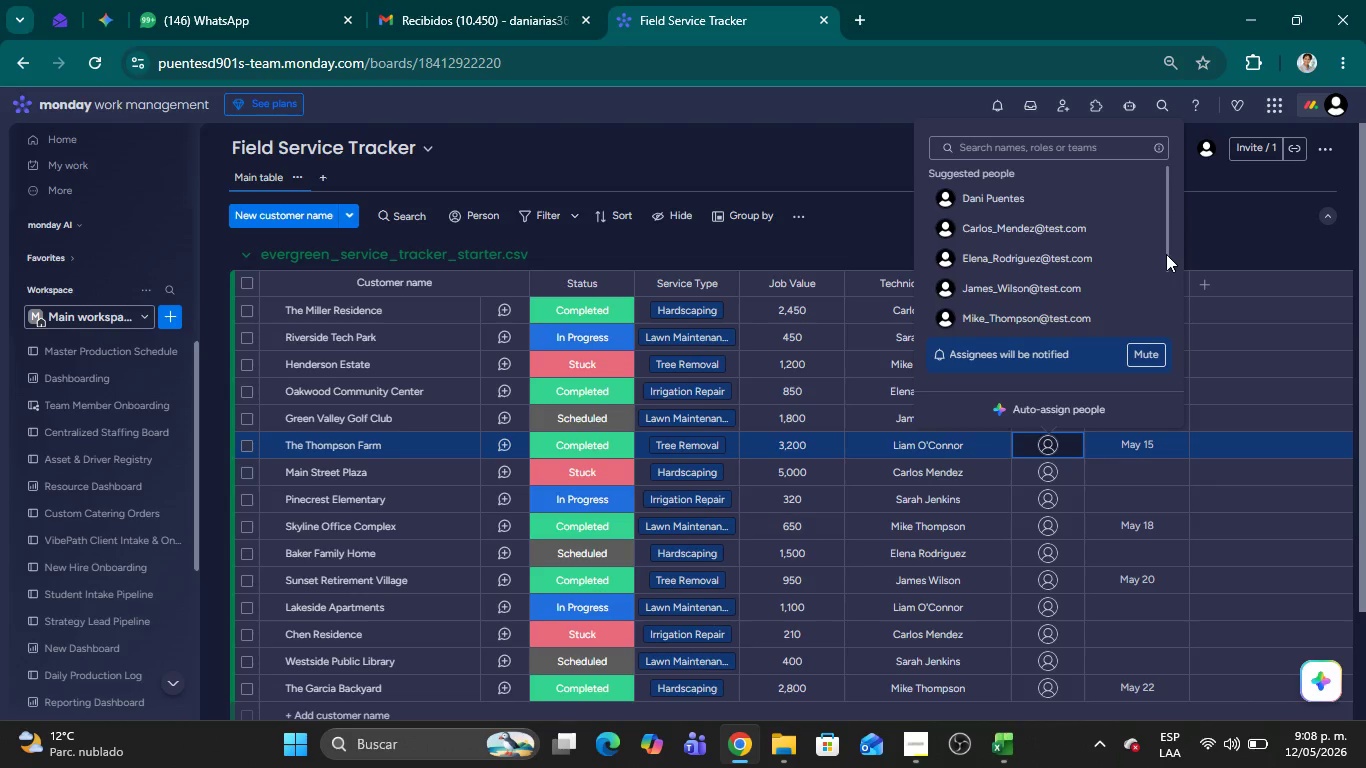 
left_click_drag(start_coordinate=[1167, 253], to_coordinate=[1170, 310])
 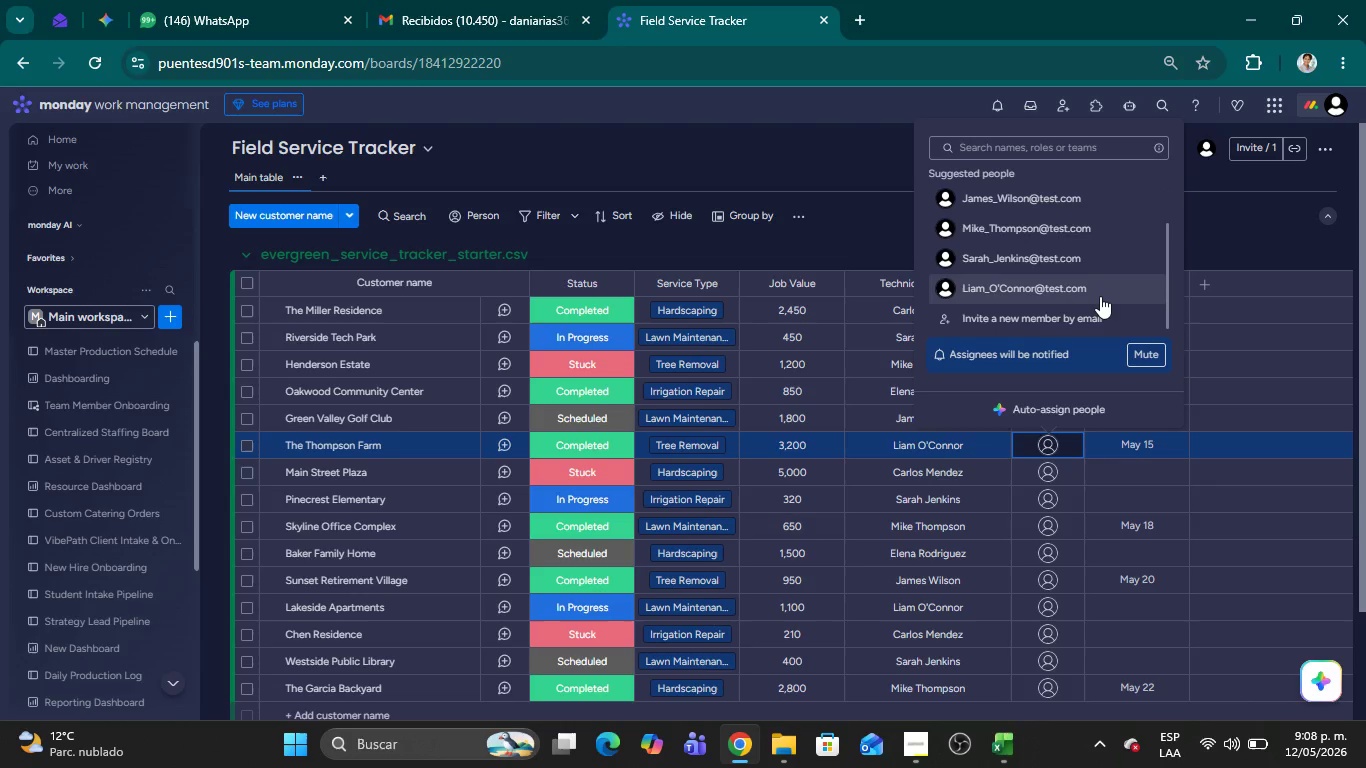 
left_click([1100, 296])
 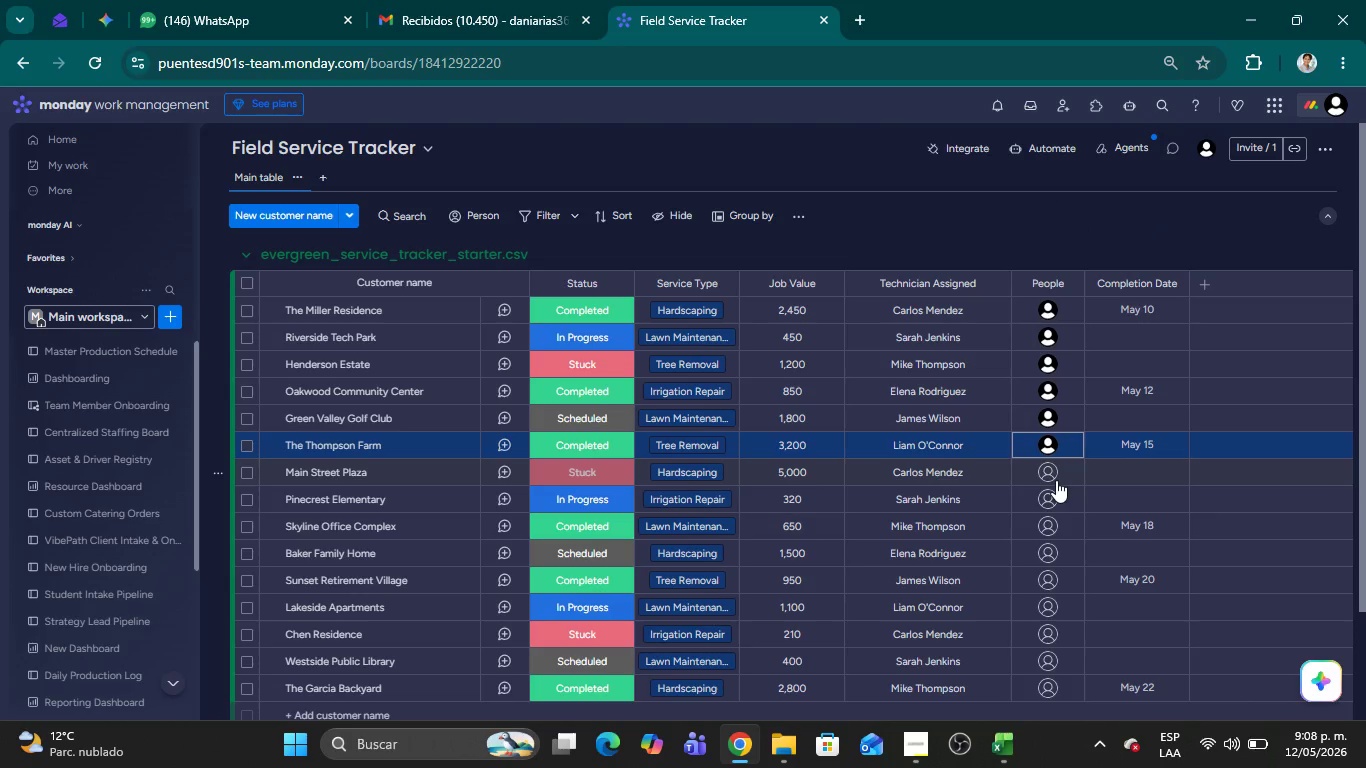 
left_click([1056, 480])
 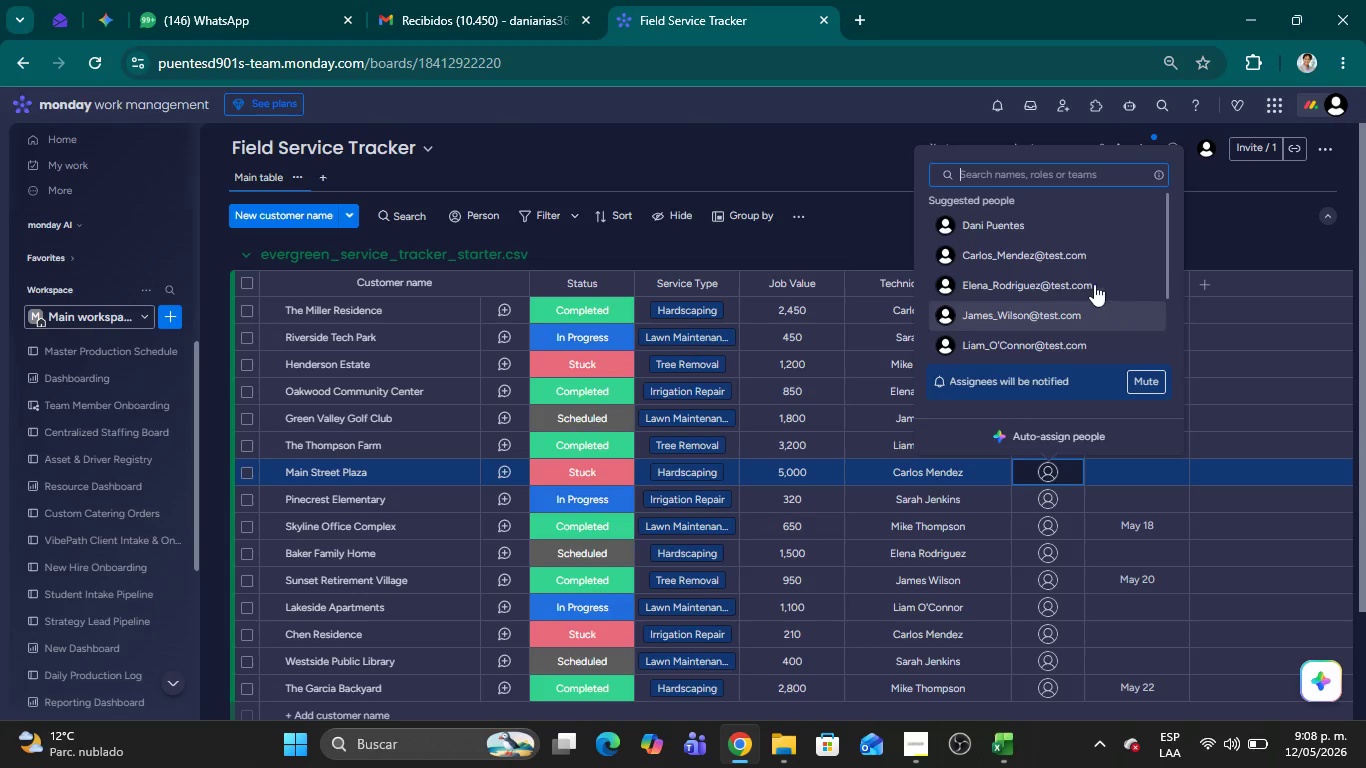 
left_click([1068, 251])
 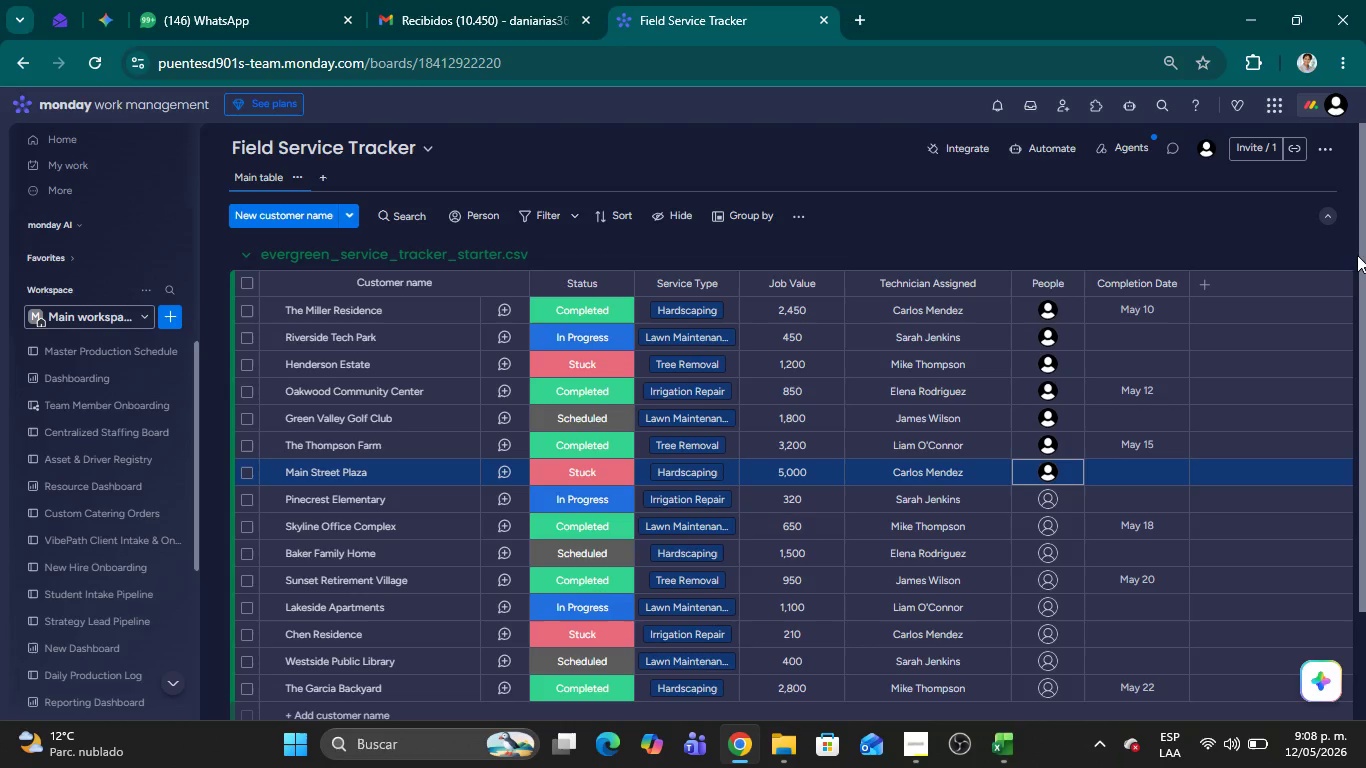 
left_click_drag(start_coordinate=[1361, 255], to_coordinate=[1362, 437])
 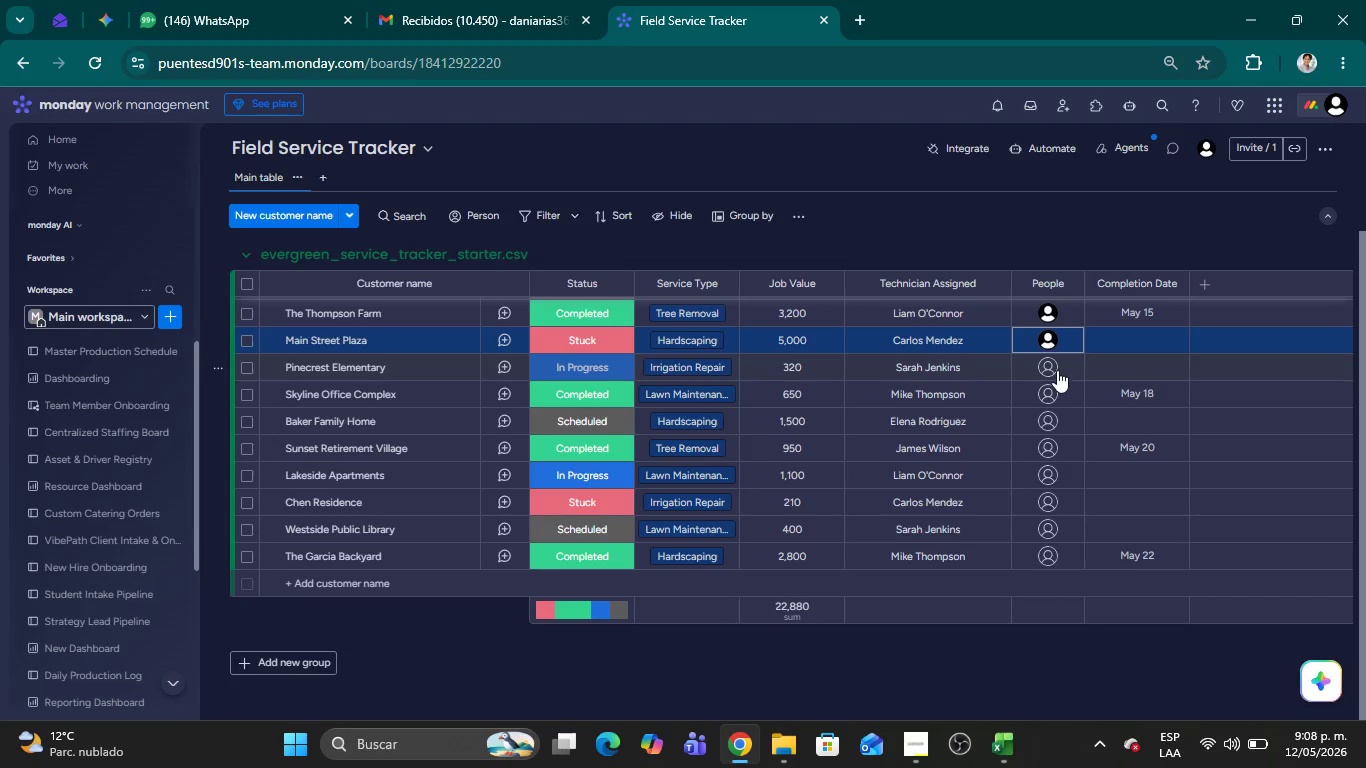 
left_click([1057, 370])
 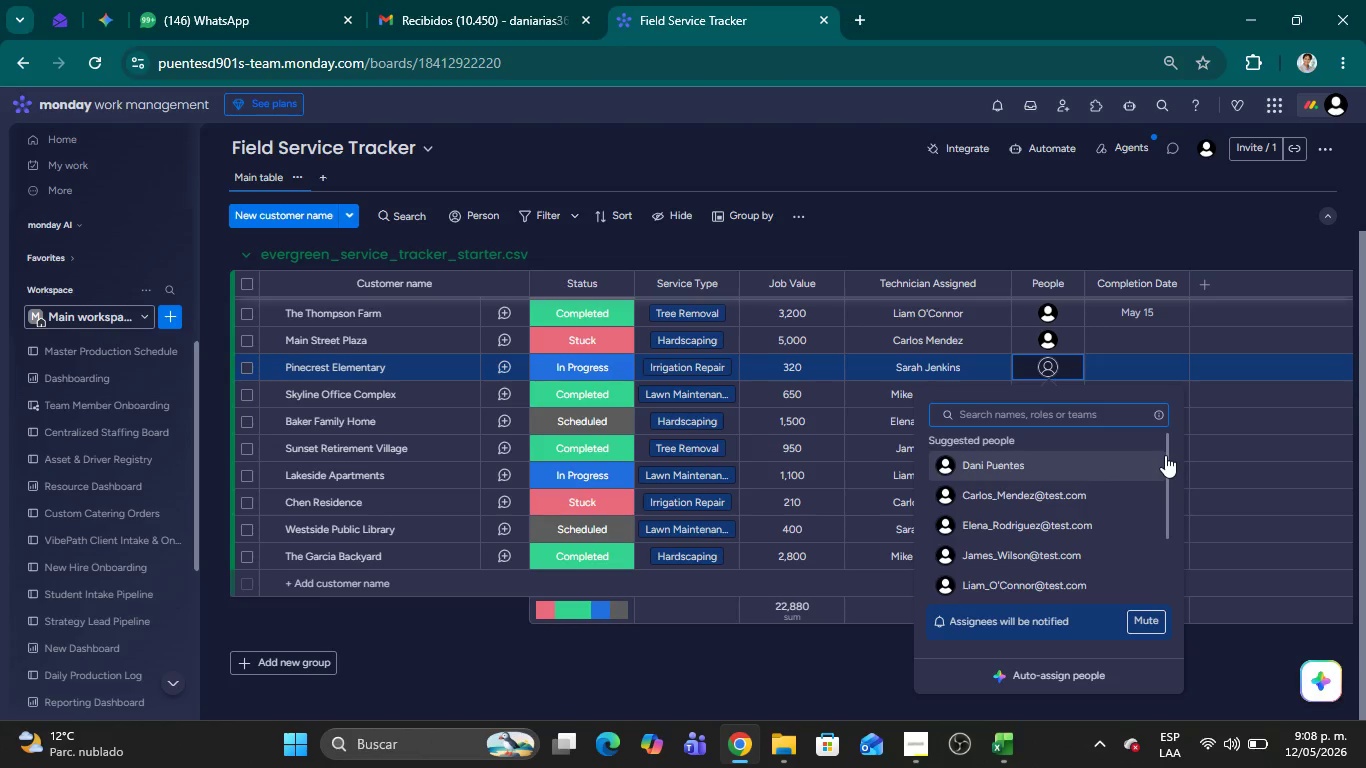 
wait(7.17)
 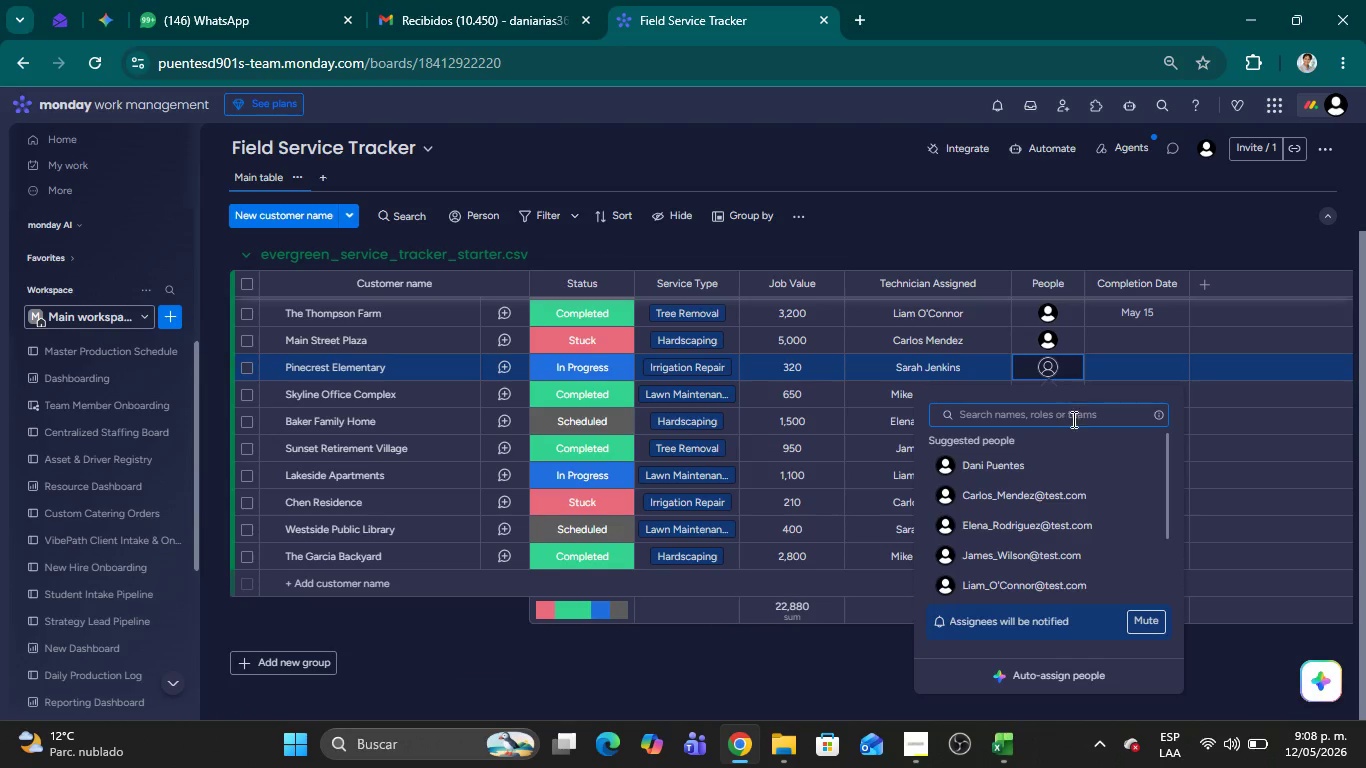 
left_click_drag(start_coordinate=[1167, 453], to_coordinate=[1161, 539])
 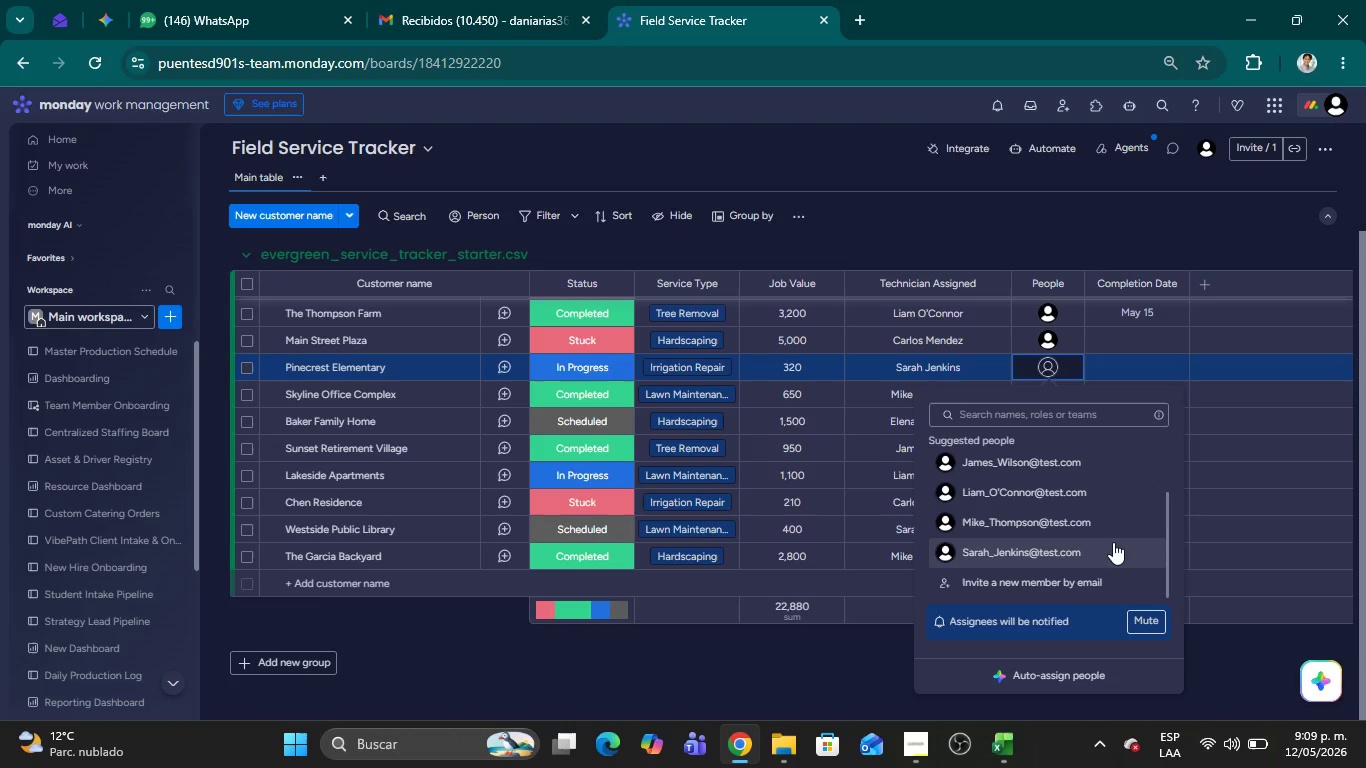 
left_click([1102, 546])
 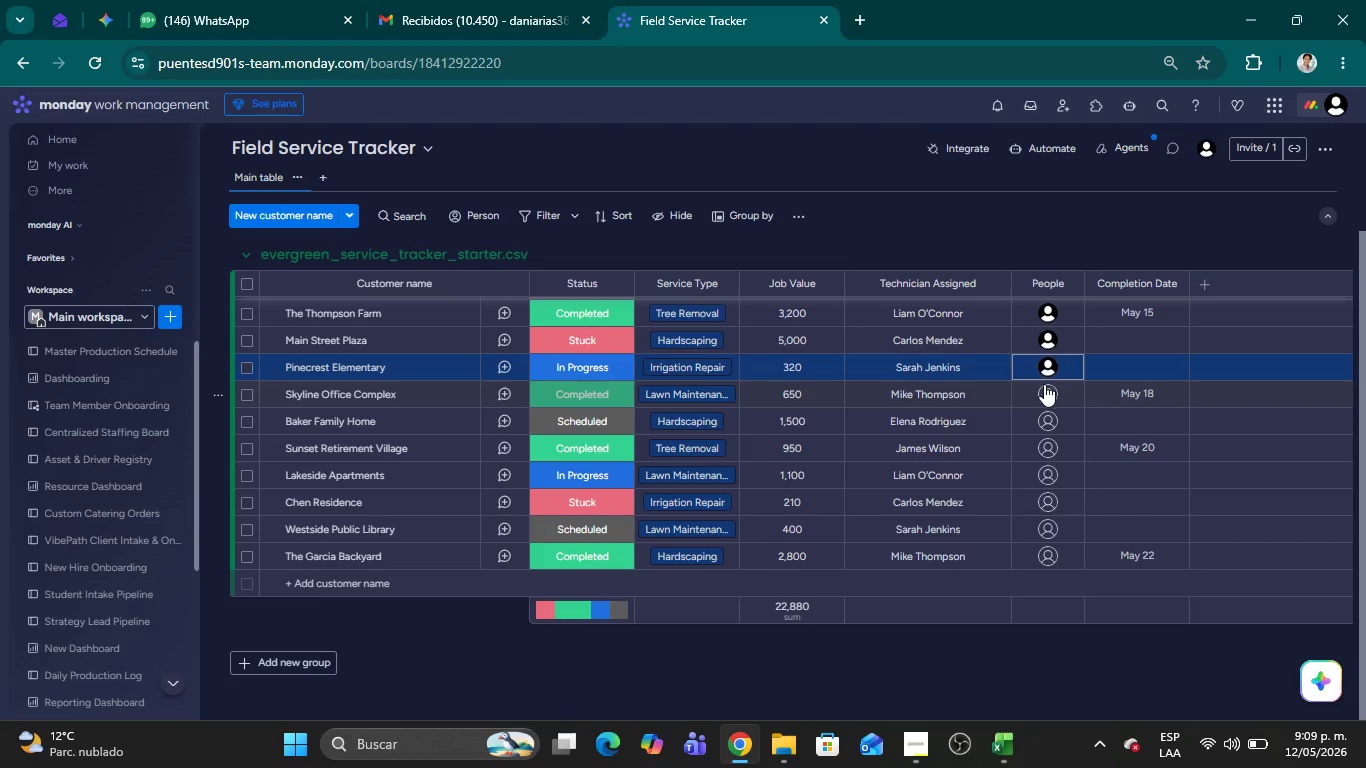 
left_click([1046, 394])
 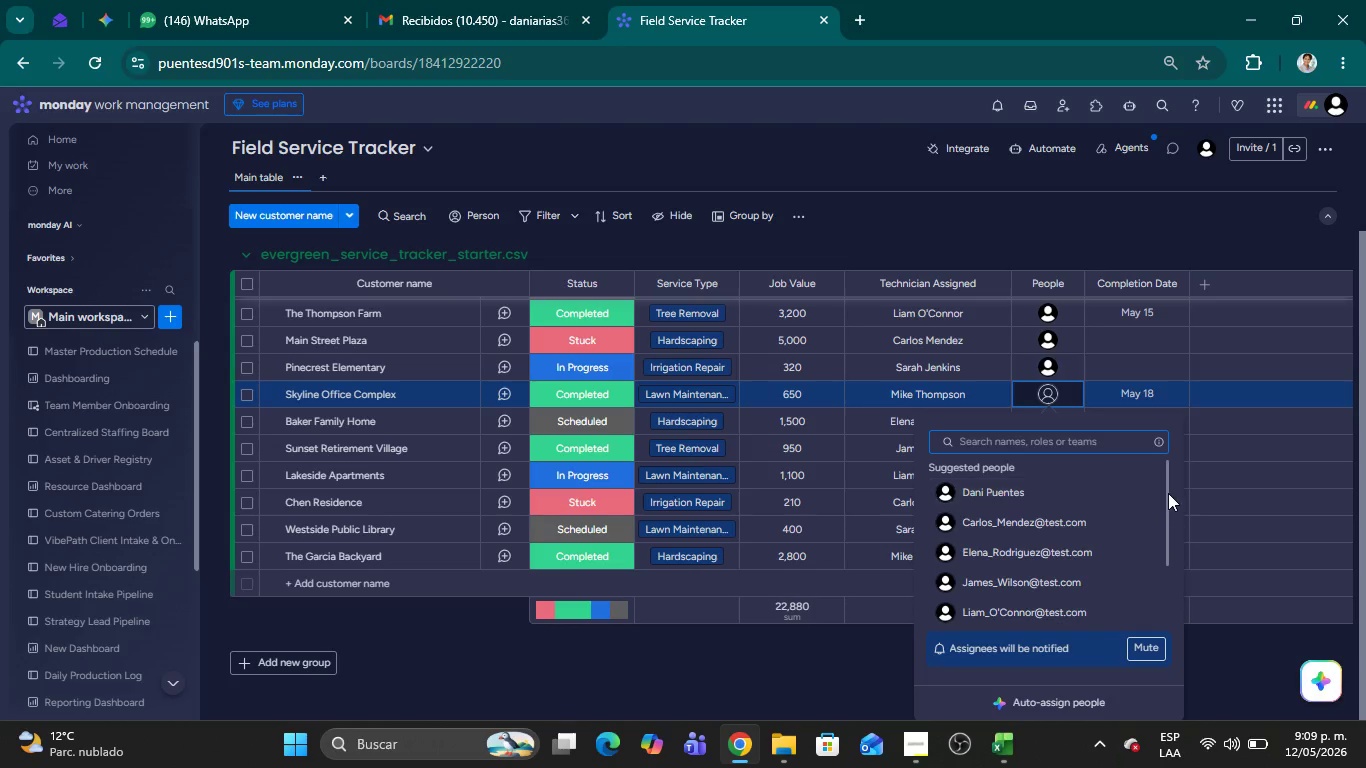 
left_click_drag(start_coordinate=[1167, 492], to_coordinate=[1178, 590])
 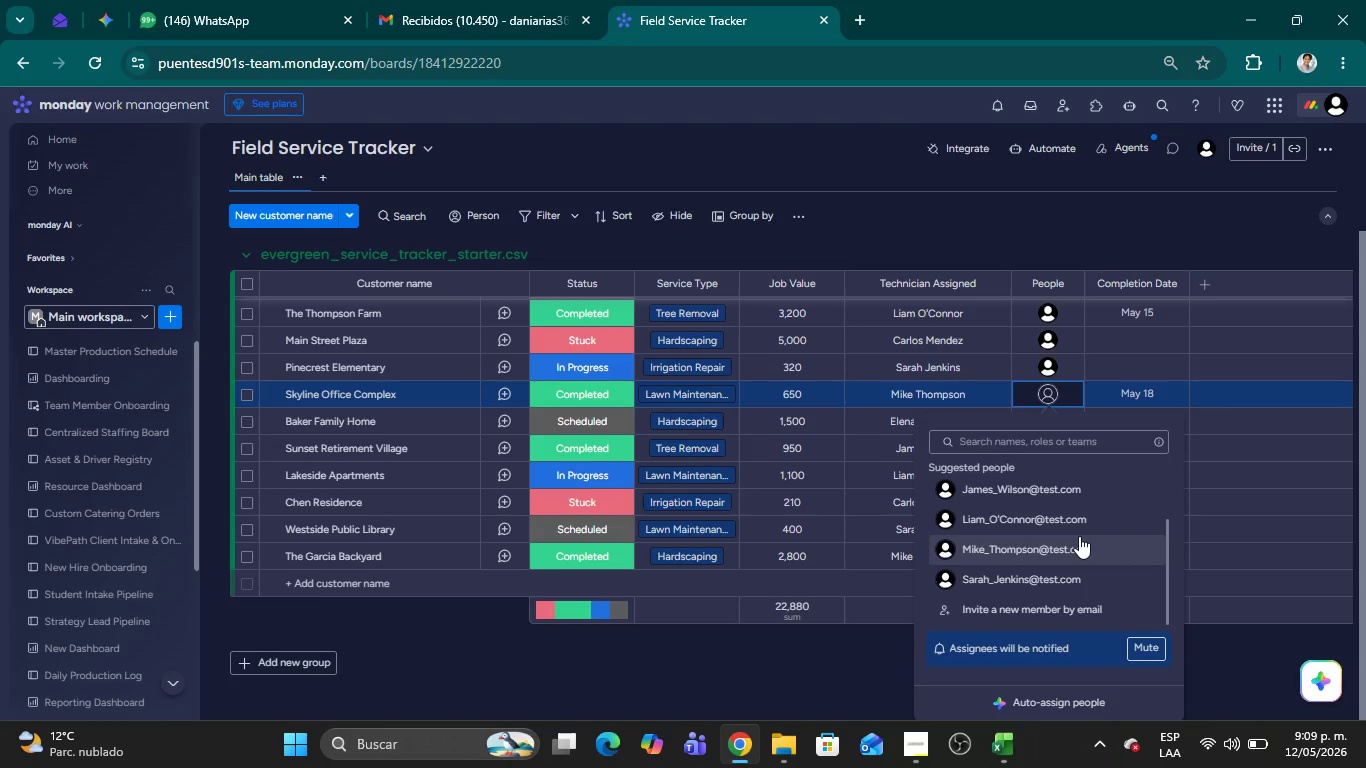 
left_click([1079, 536])
 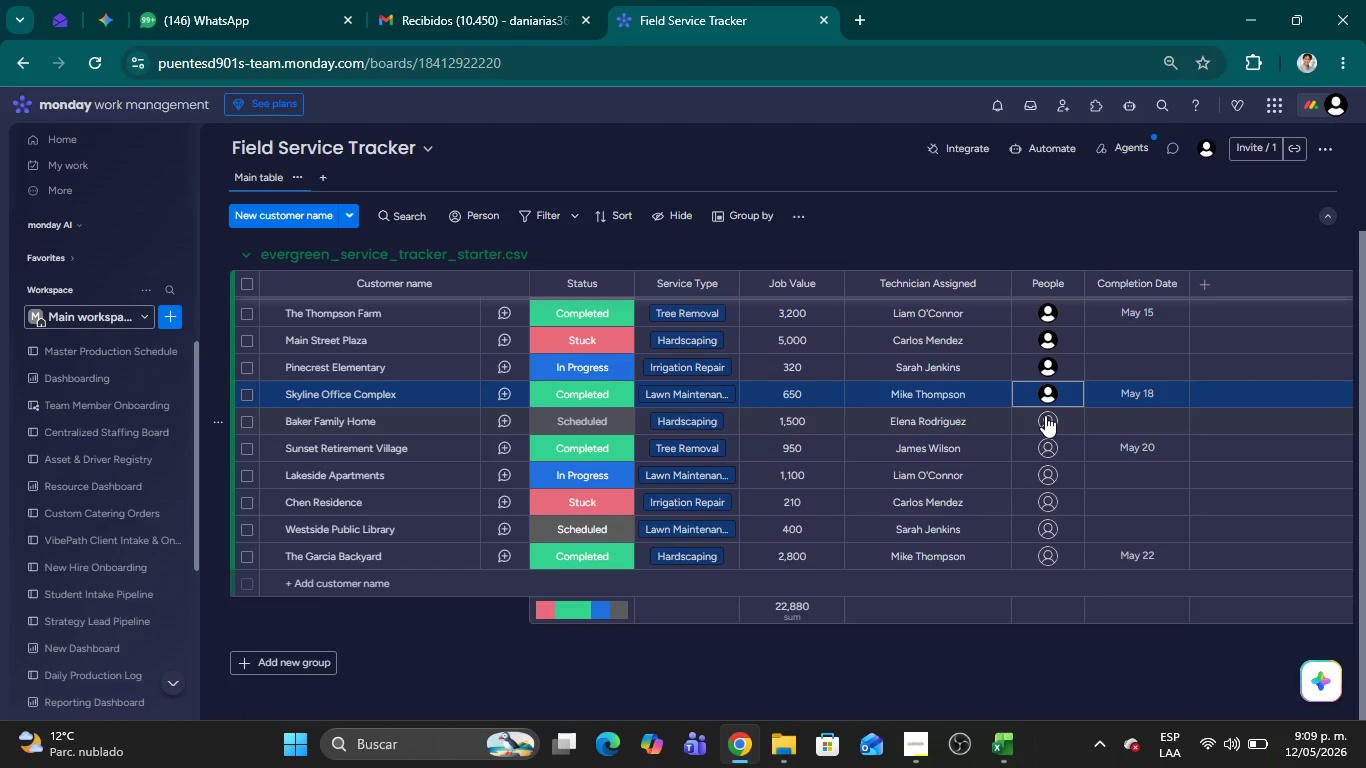 
left_click([1045, 415])
 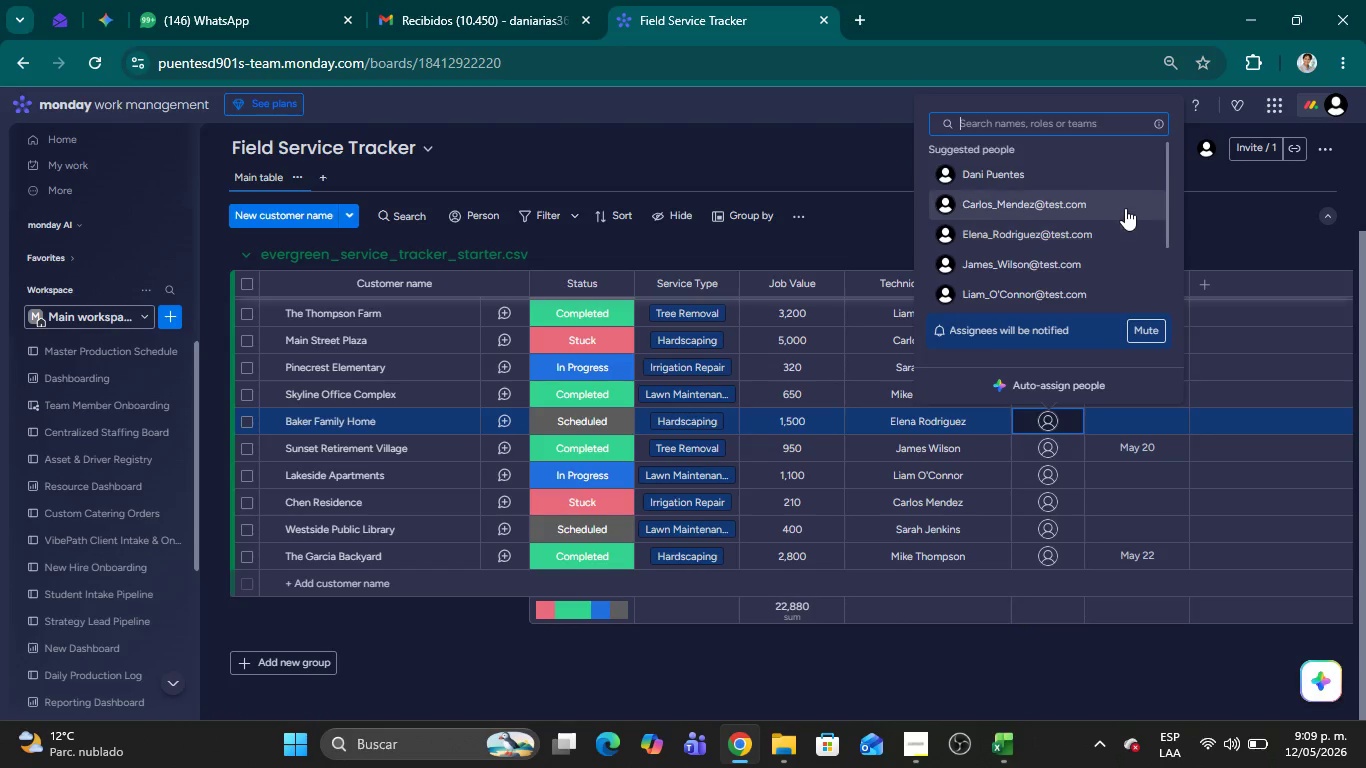 
left_click([1097, 231])
 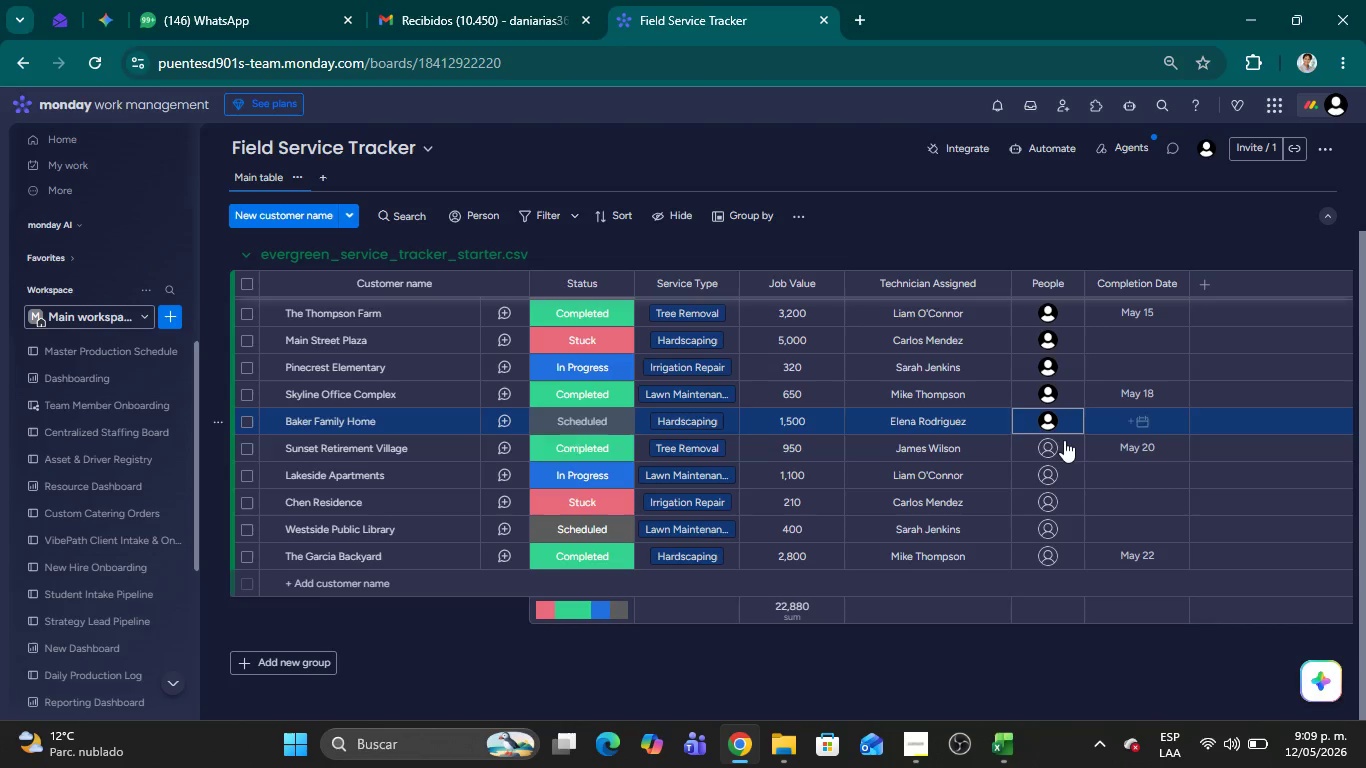 
left_click([1055, 448])
 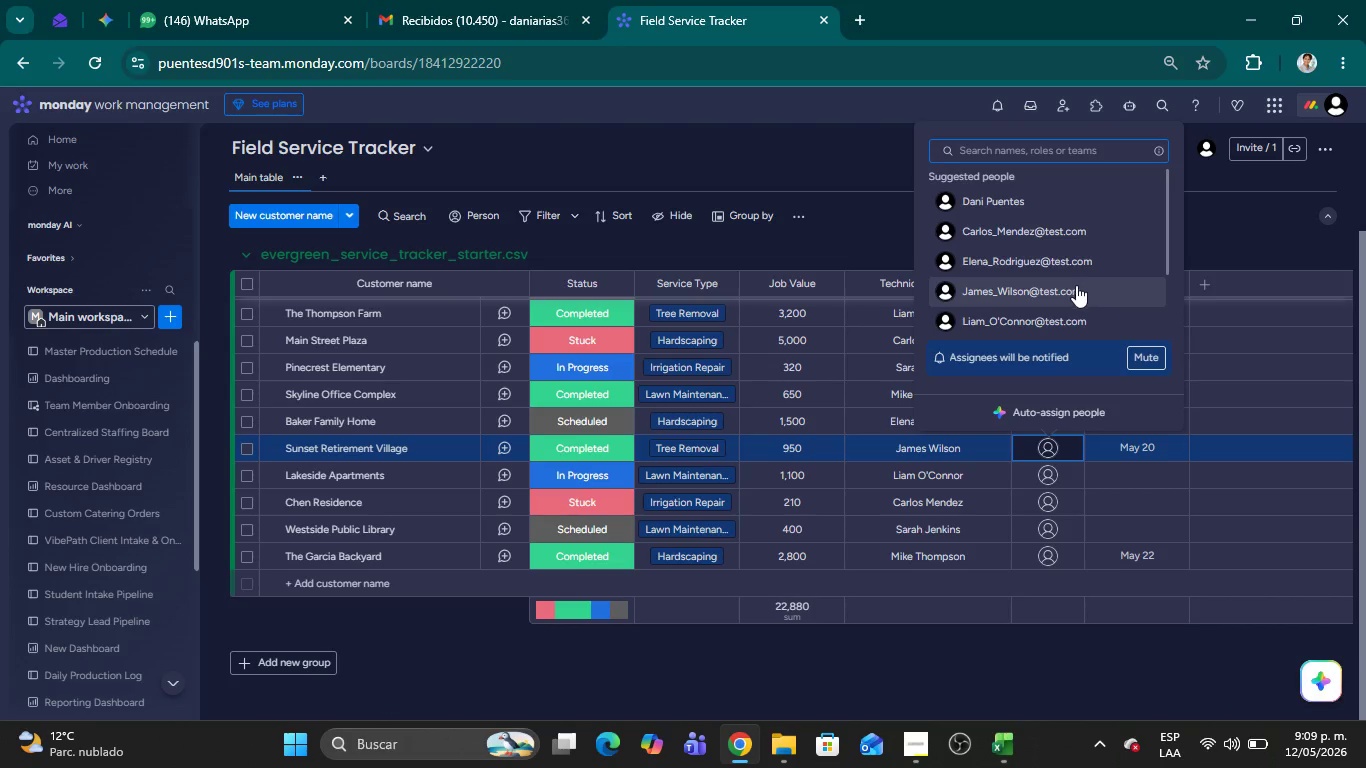 
left_click([1076, 285])
 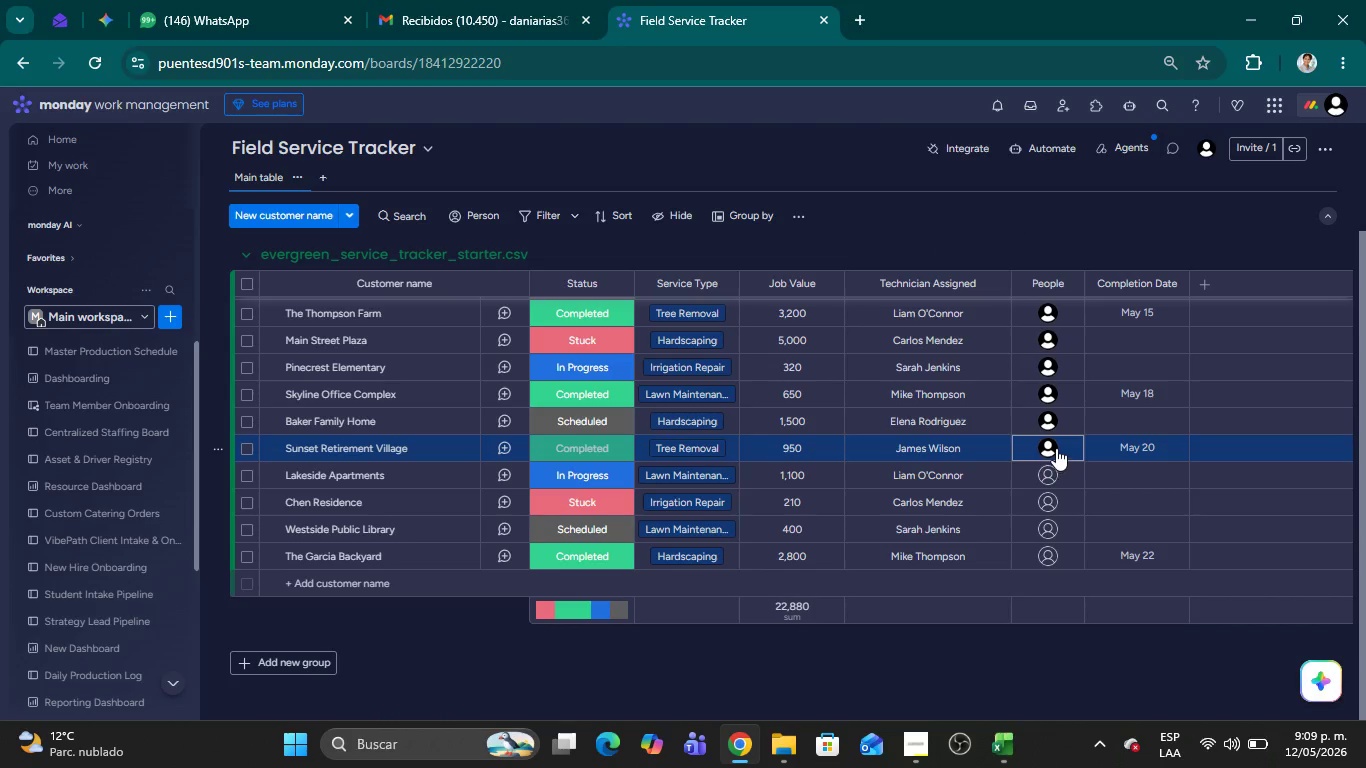 
left_click([1051, 473])
 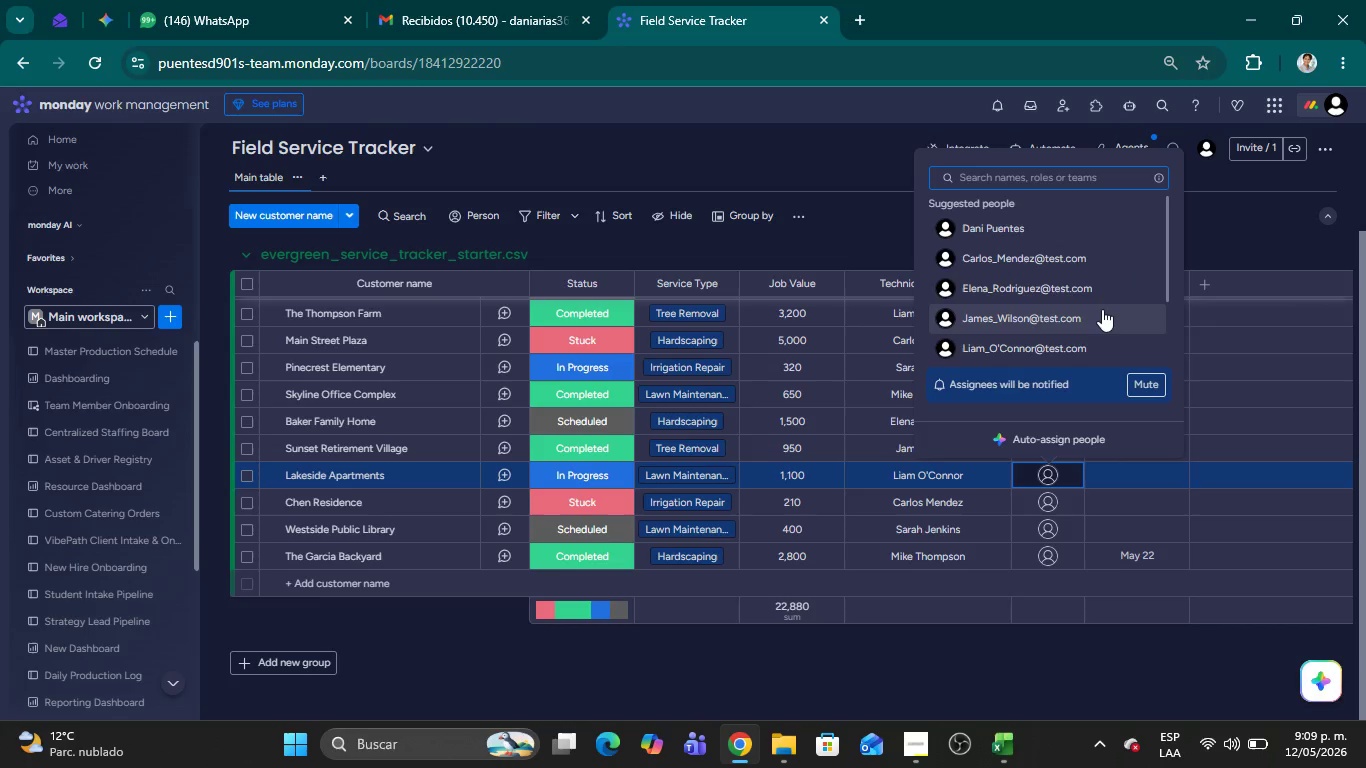 
left_click([1077, 339])
 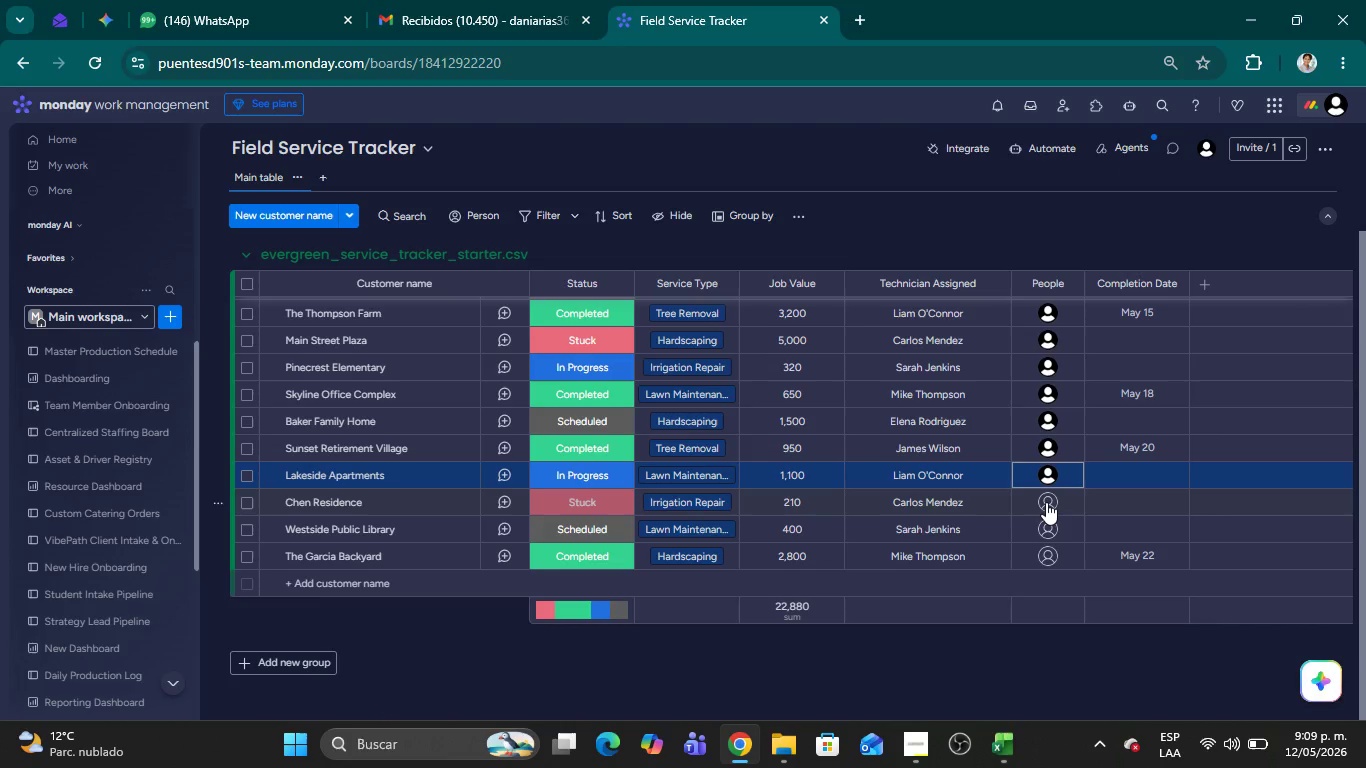 
left_click([1046, 502])
 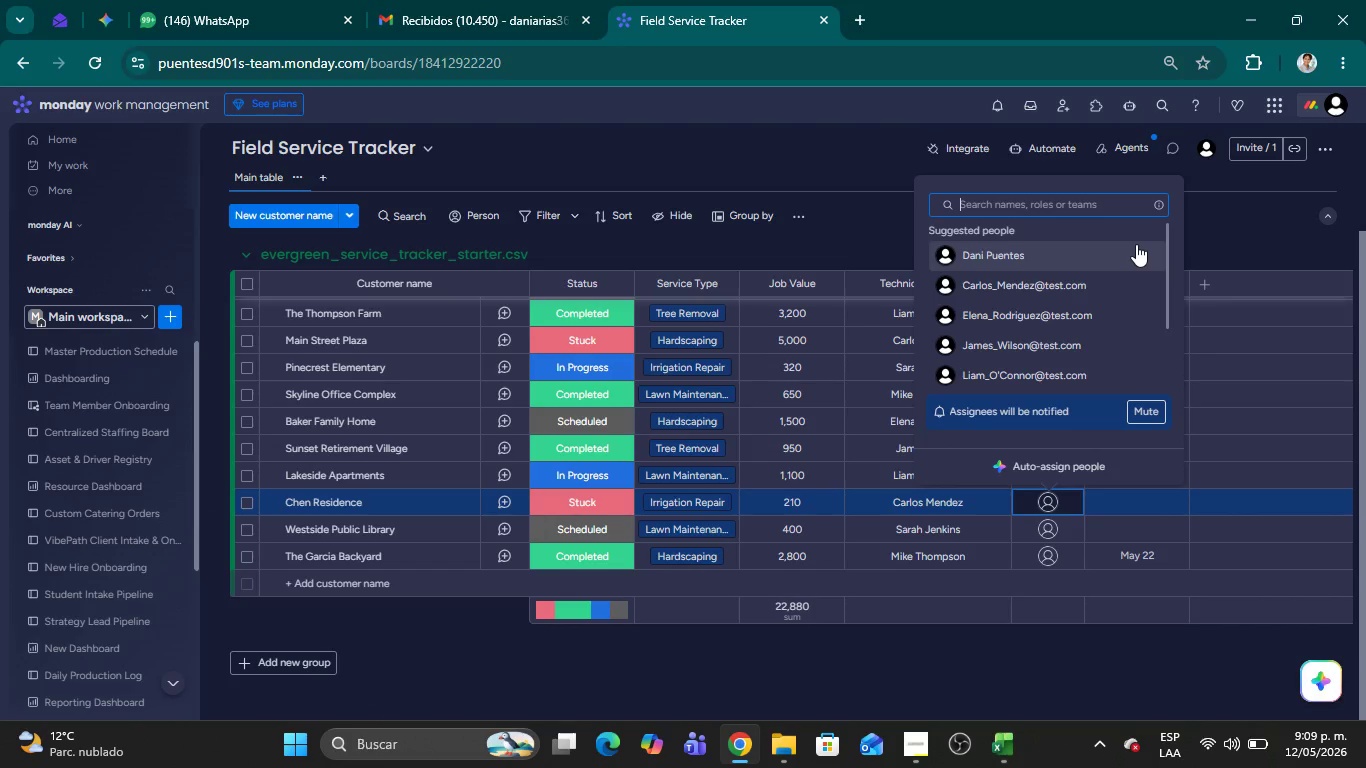 
wait(5.12)
 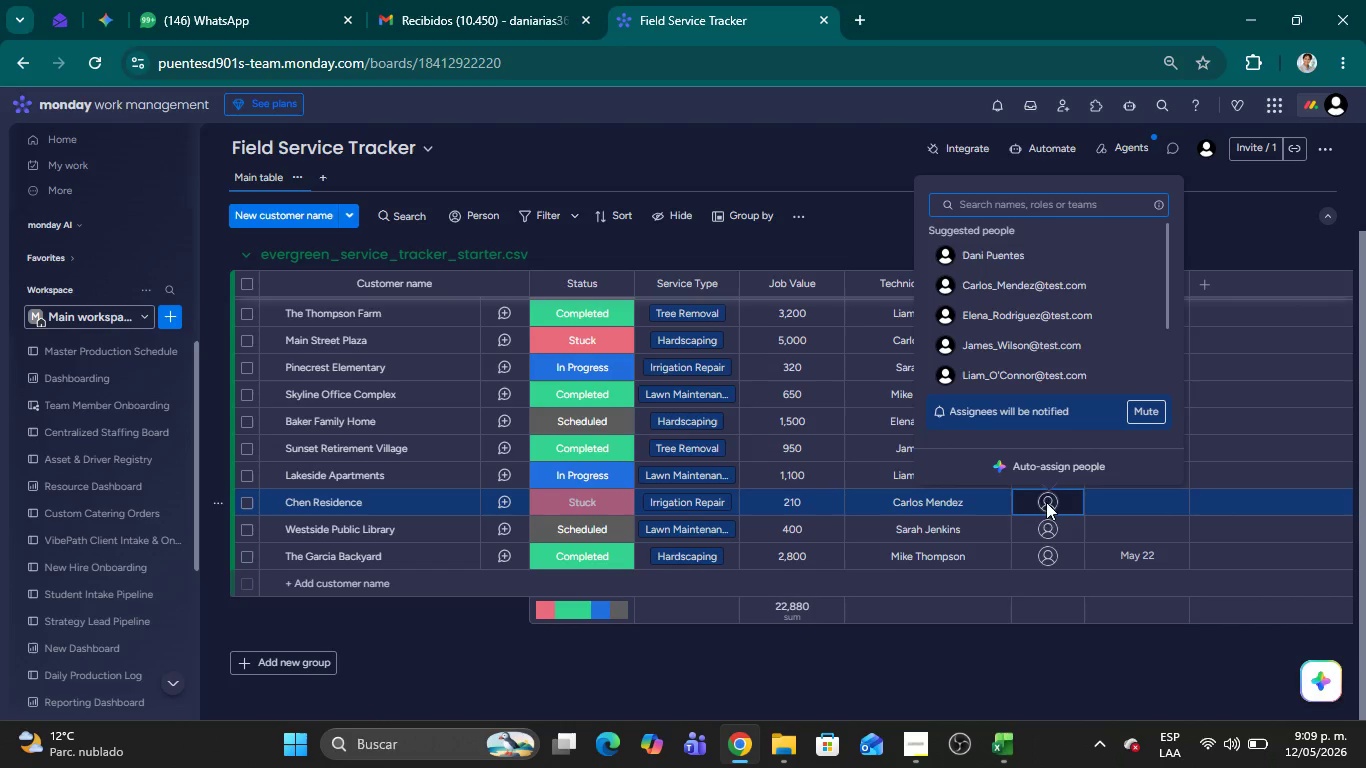 
left_click([1104, 280])
 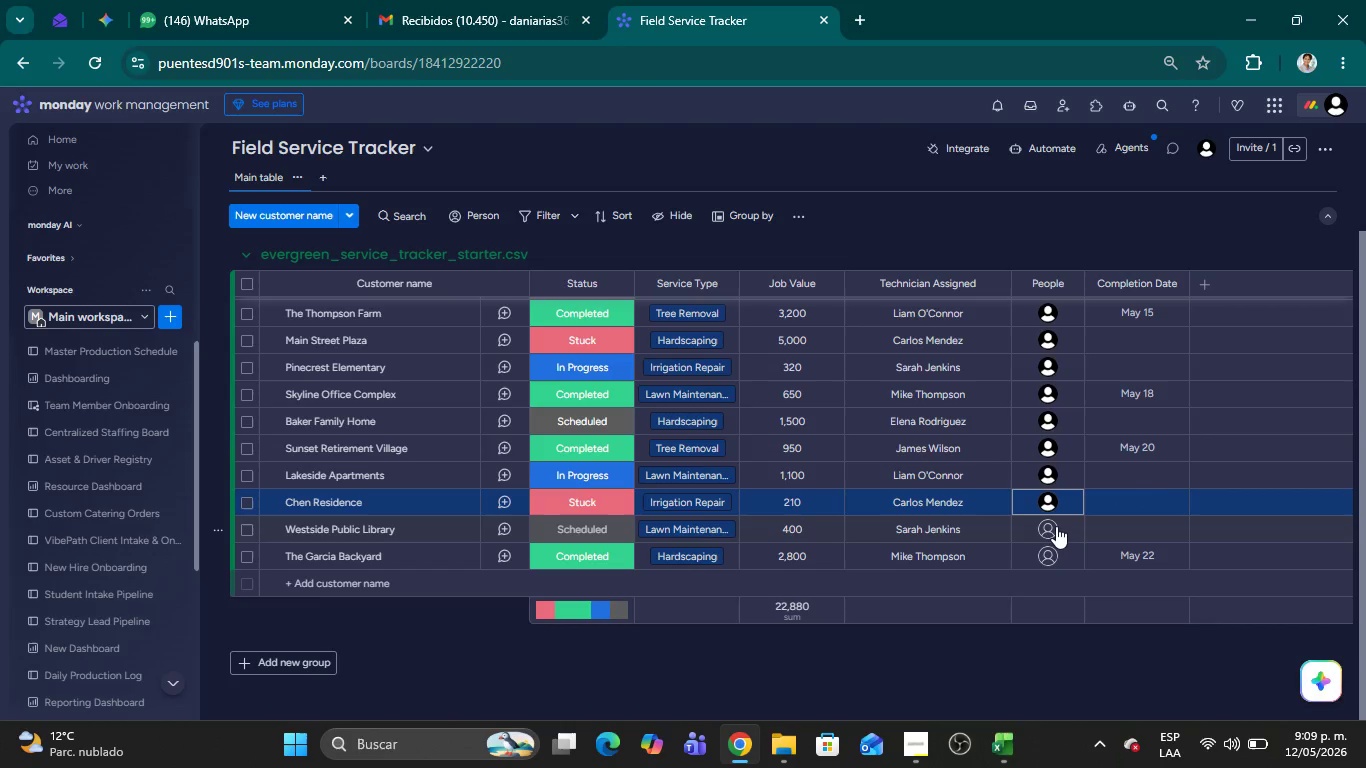 
left_click([1056, 526])
 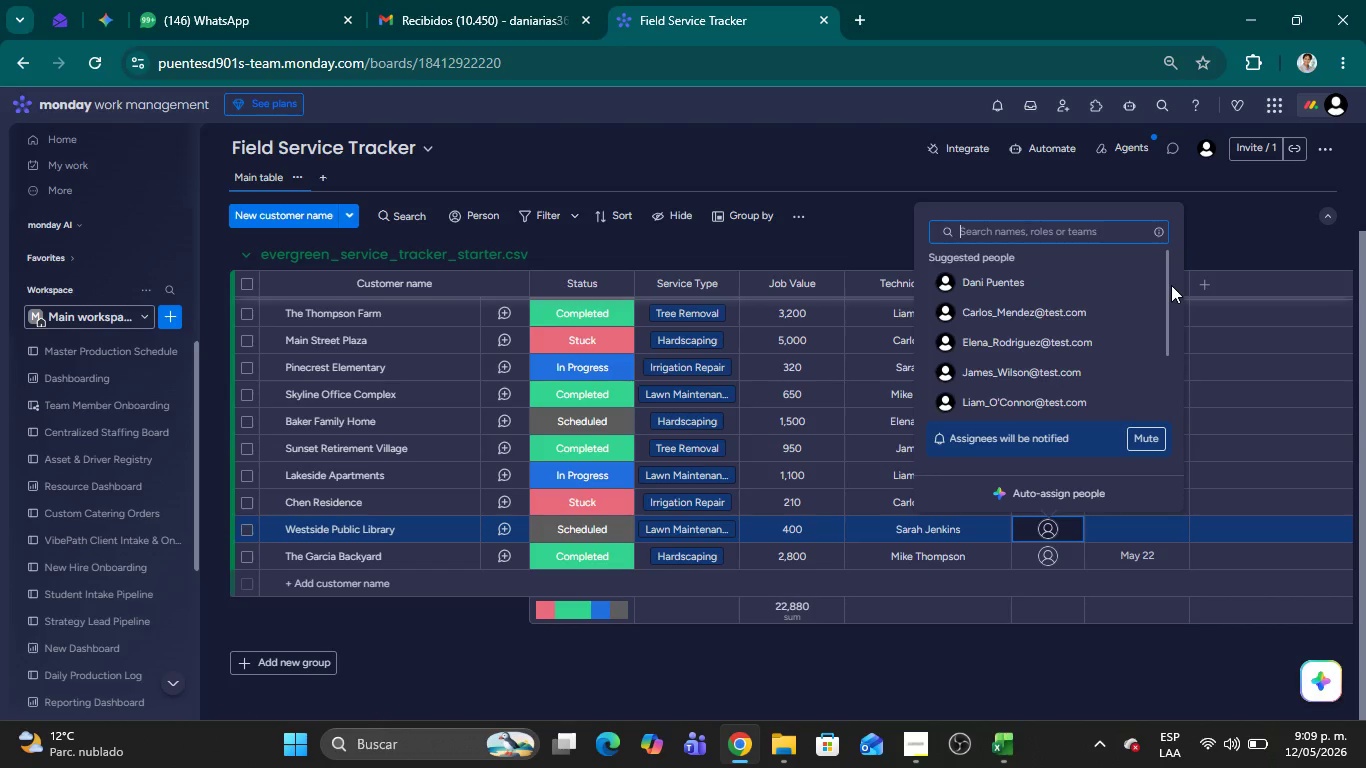 
left_click_drag(start_coordinate=[1168, 292], to_coordinate=[1164, 330])
 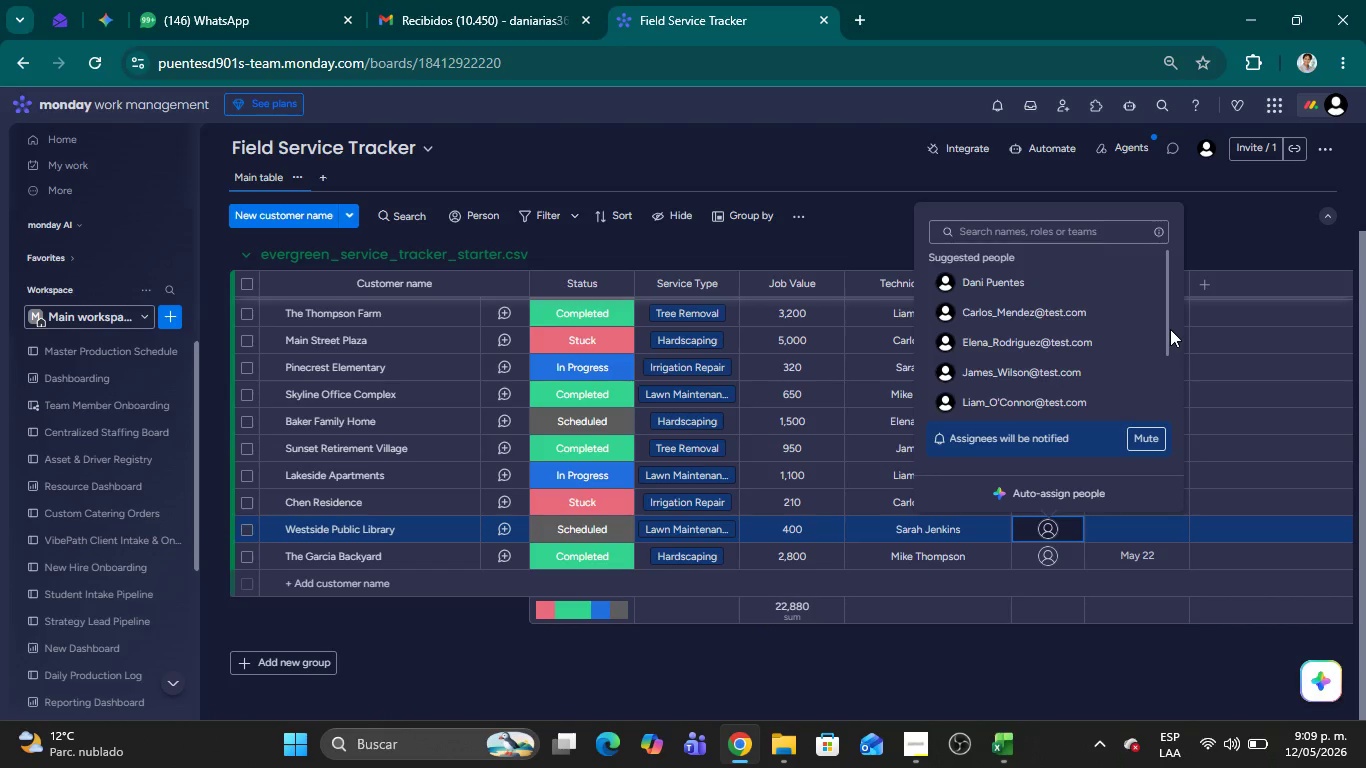 
left_click_drag(start_coordinate=[1164, 330], to_coordinate=[1166, 349])
 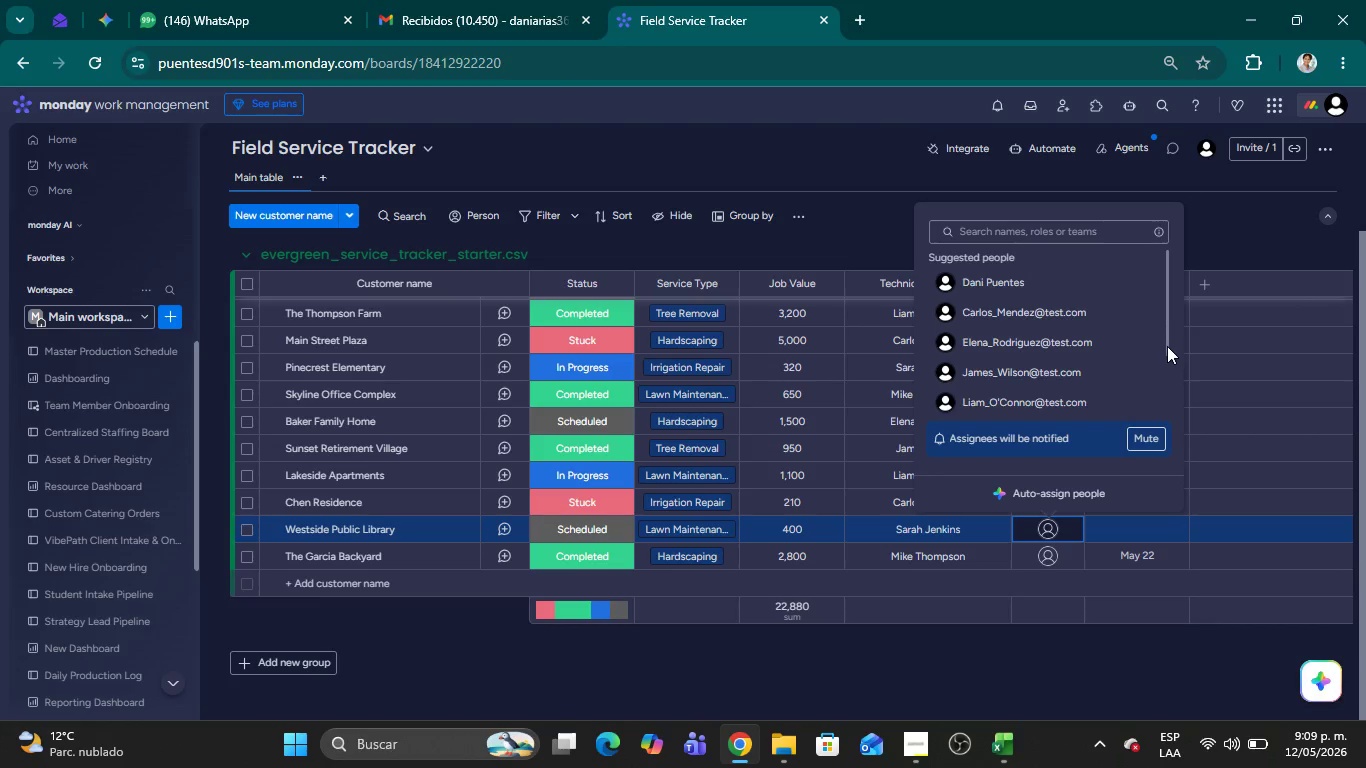 
left_click_drag(start_coordinate=[1167, 346], to_coordinate=[1167, 392])
 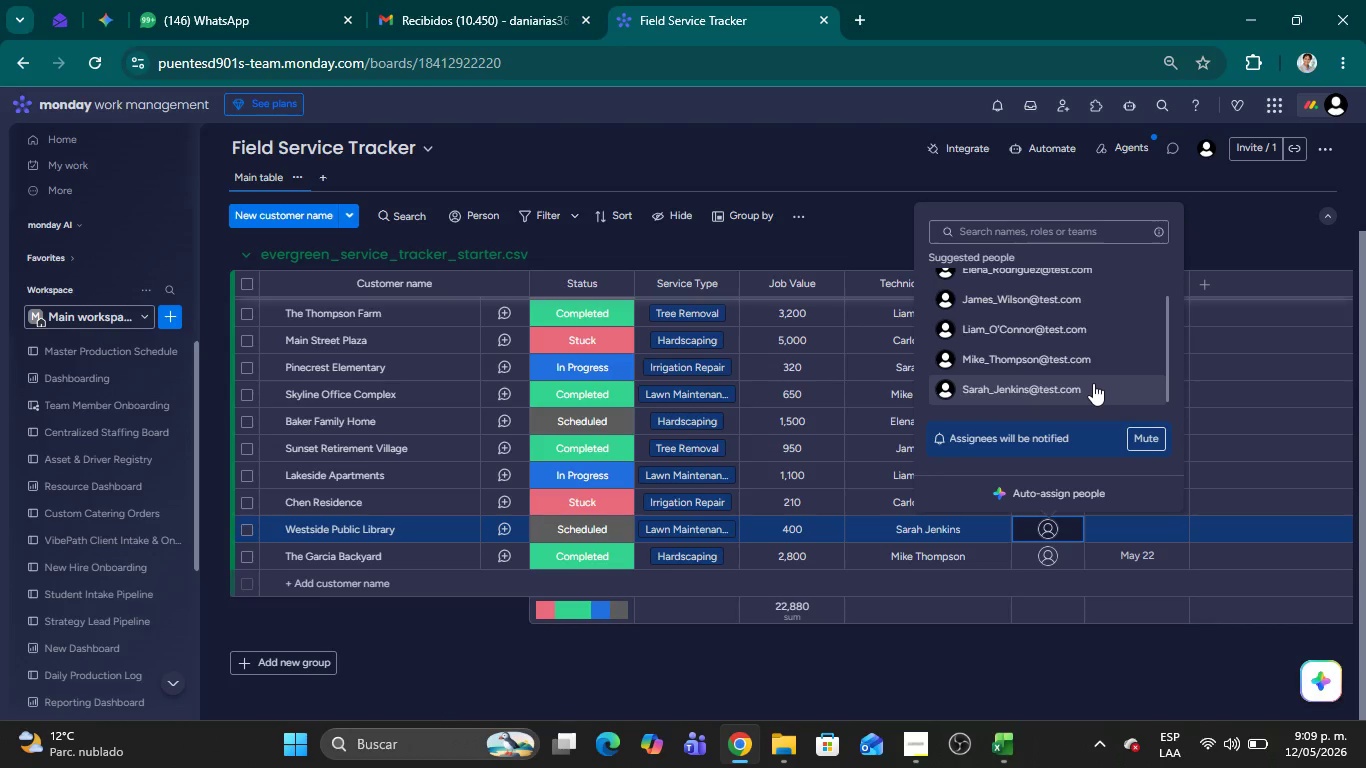 
left_click([1093, 383])
 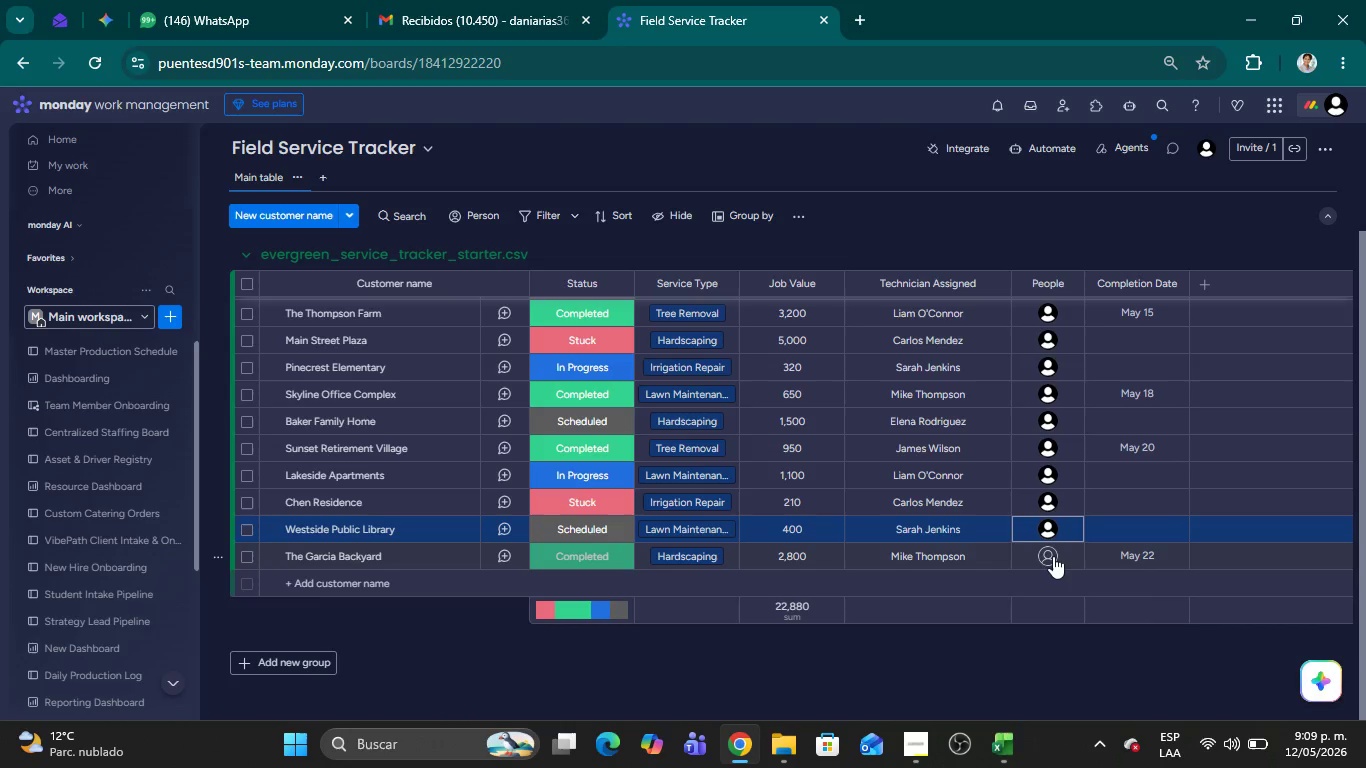 
left_click([1053, 556])
 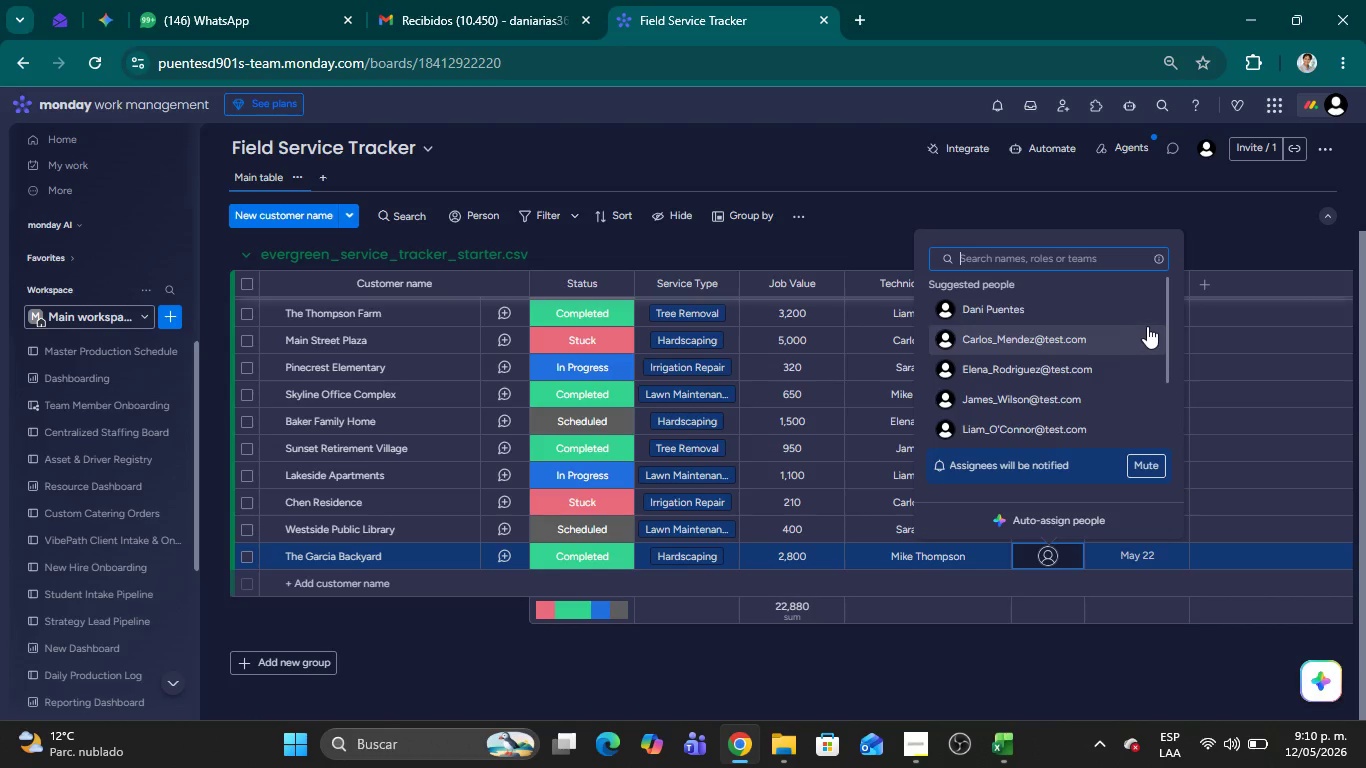 
wait(6.36)
 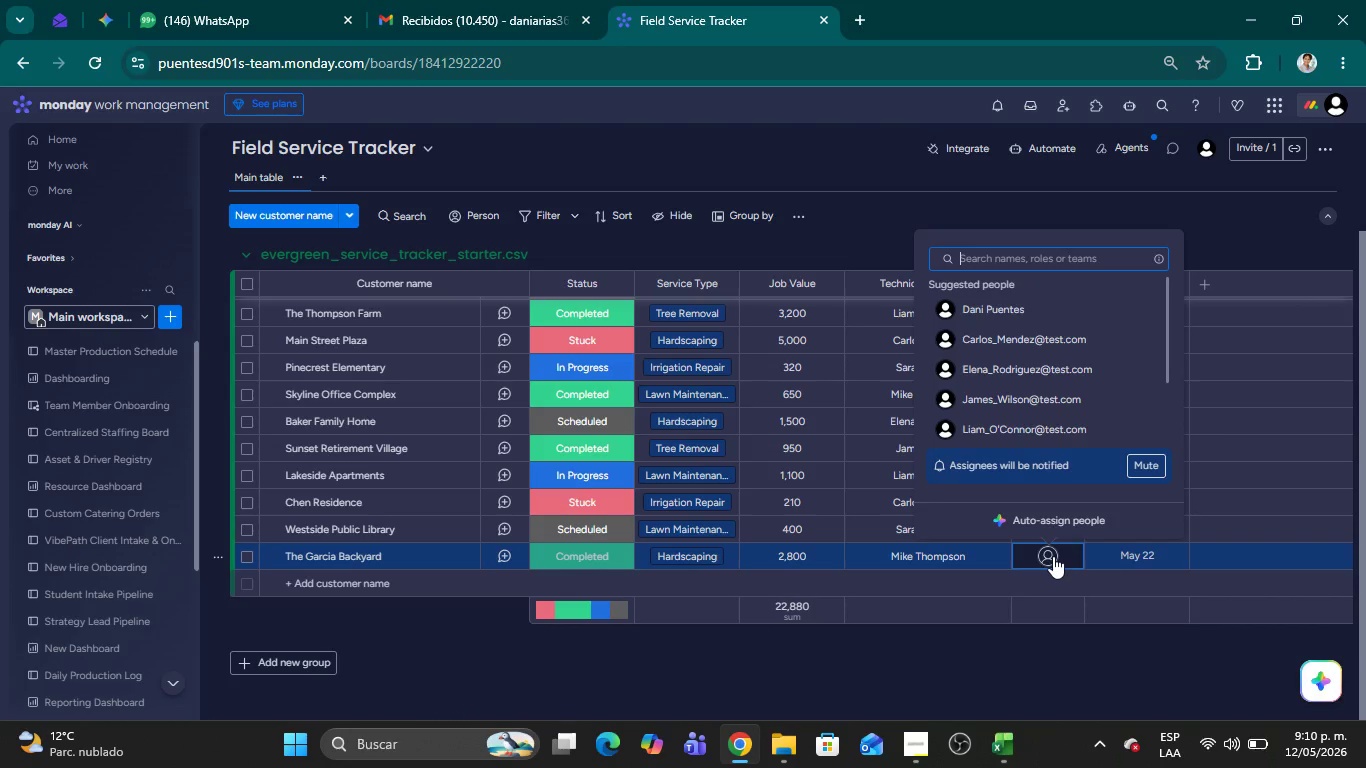 
left_click_drag(start_coordinate=[1166, 307], to_coordinate=[1171, 377])
 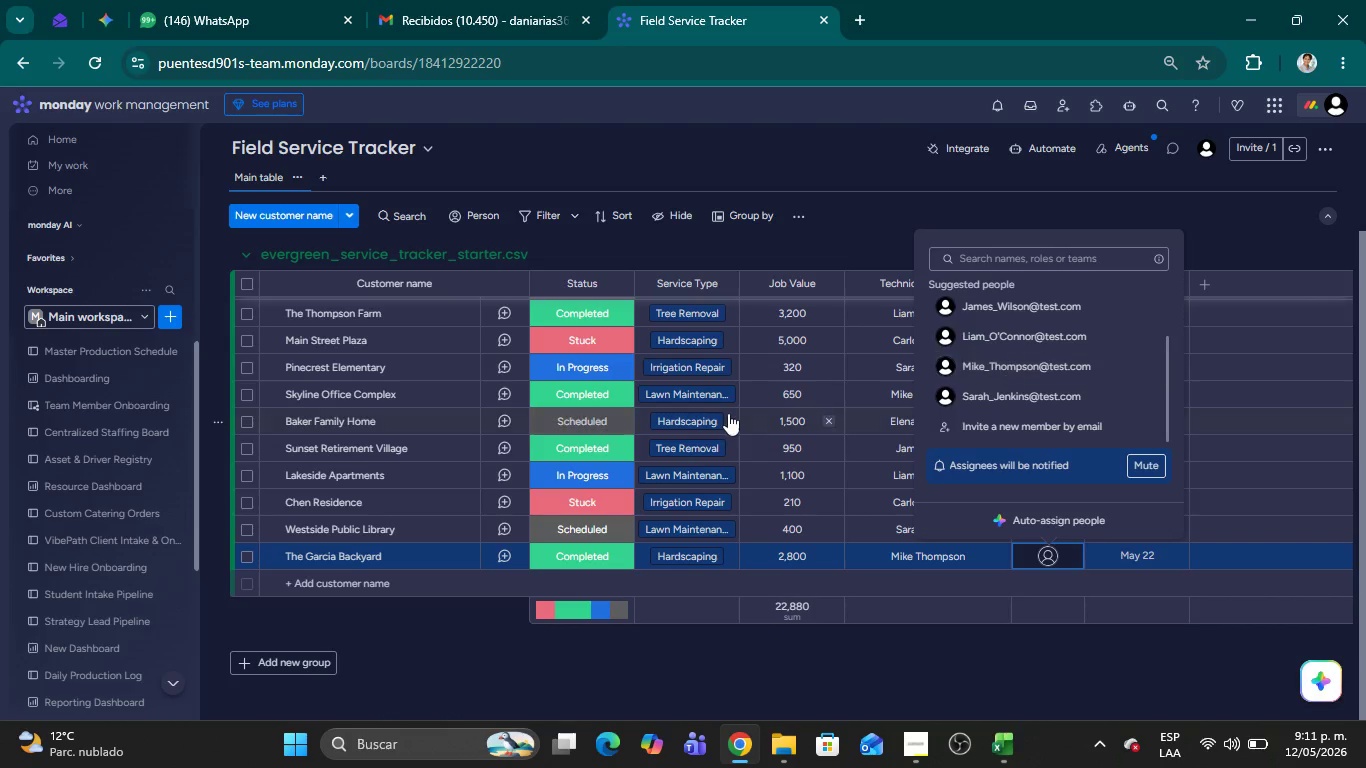 
wait(114.92)
 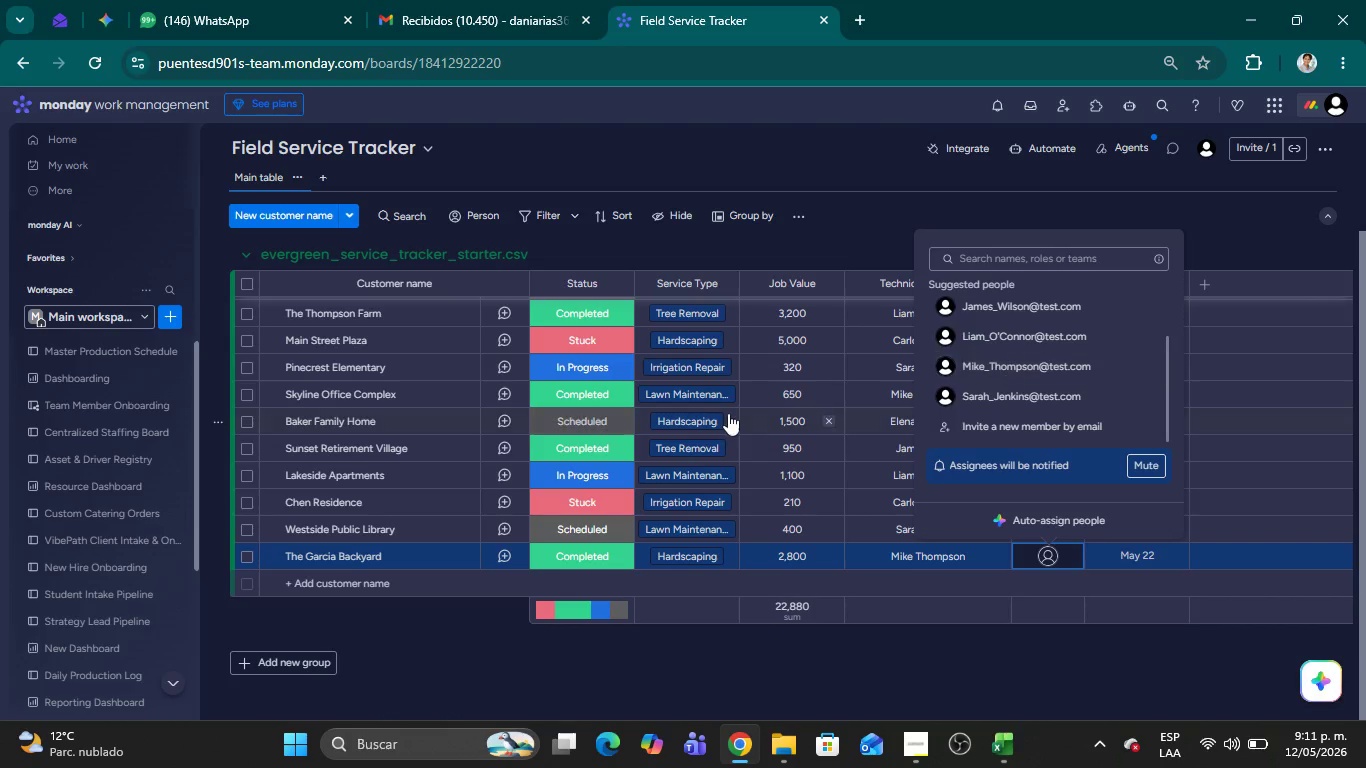 
left_click([1038, 355])
 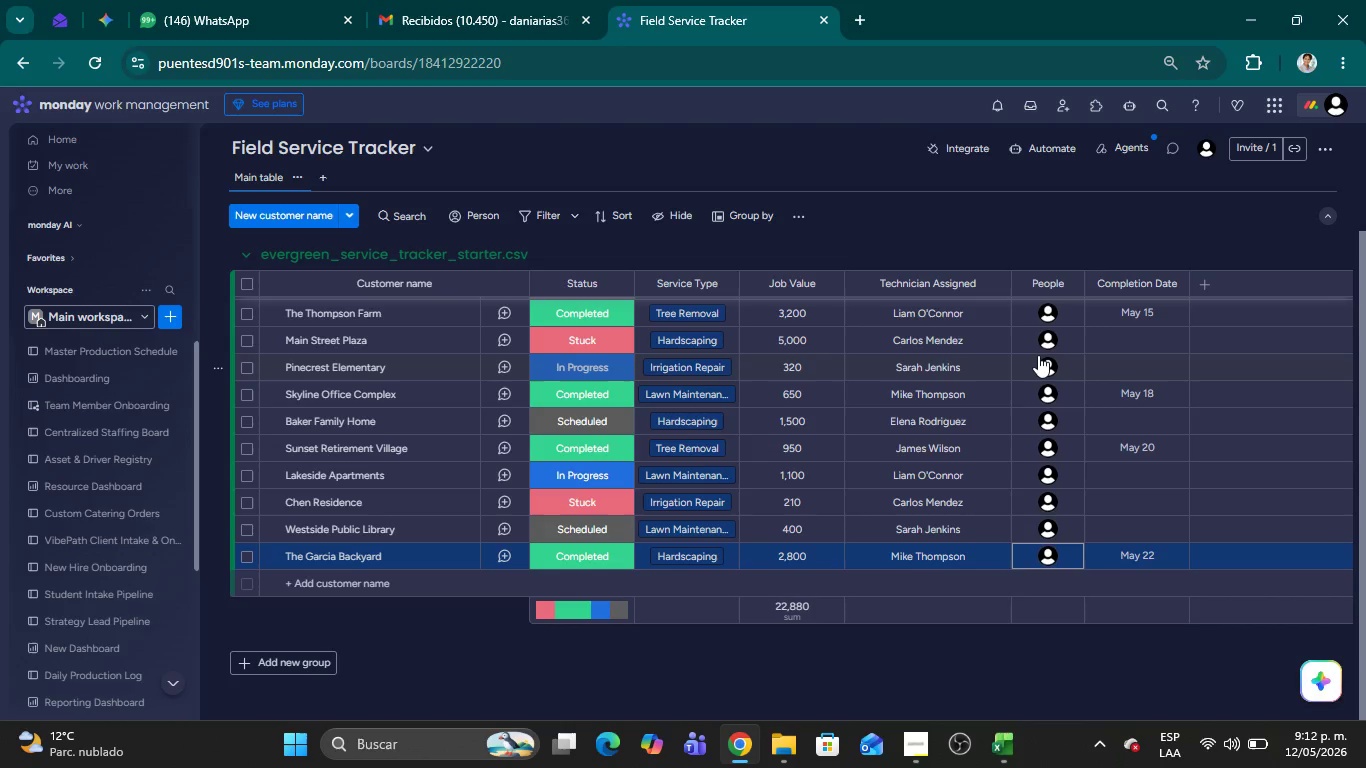 
wait(15.86)
 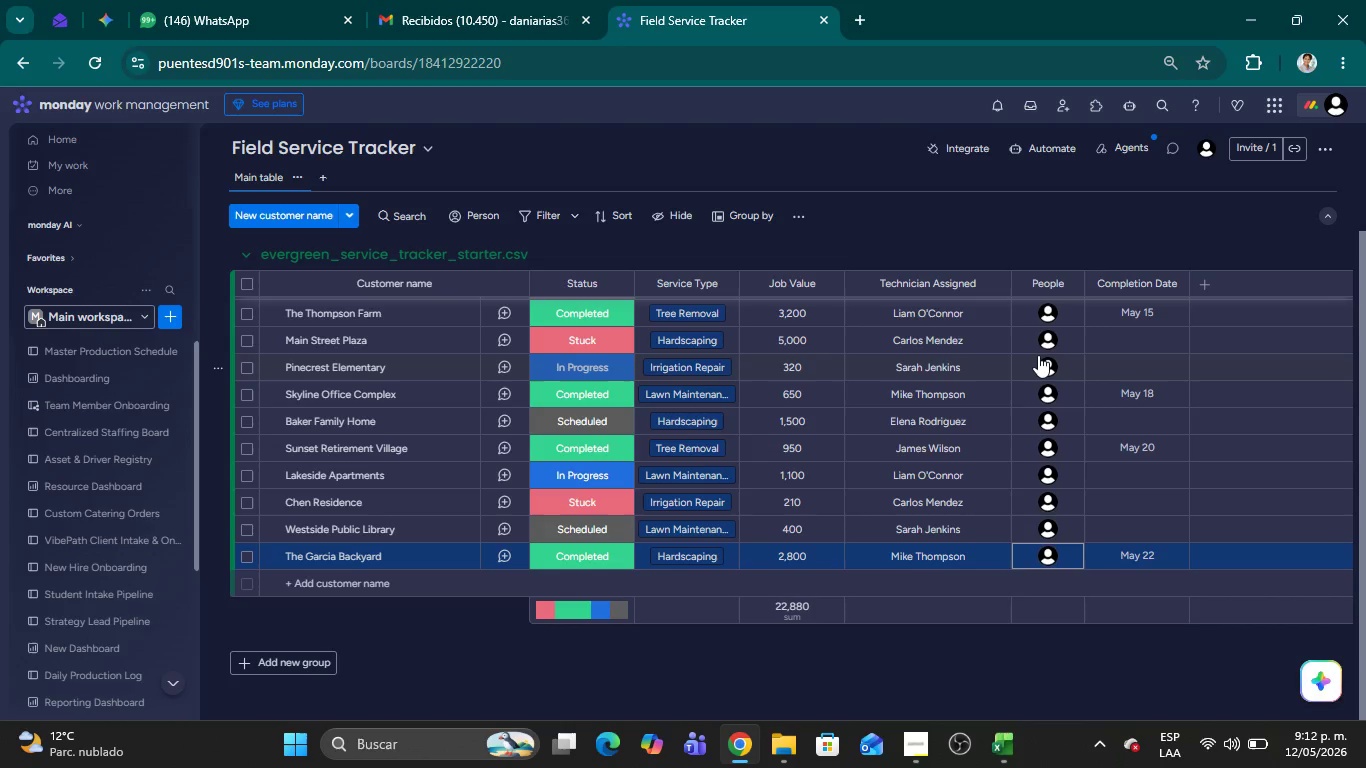 
left_click([1022, 253])
 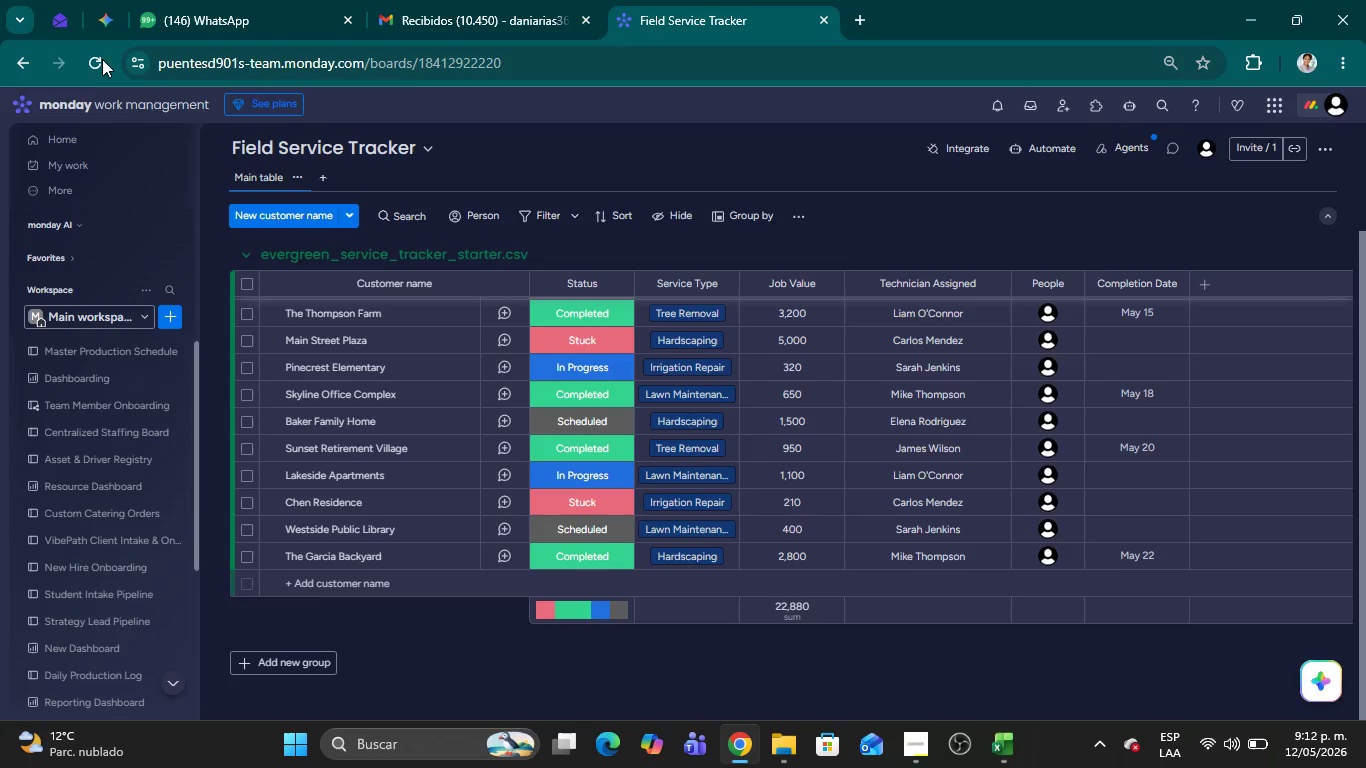 
left_click([86, 62])
 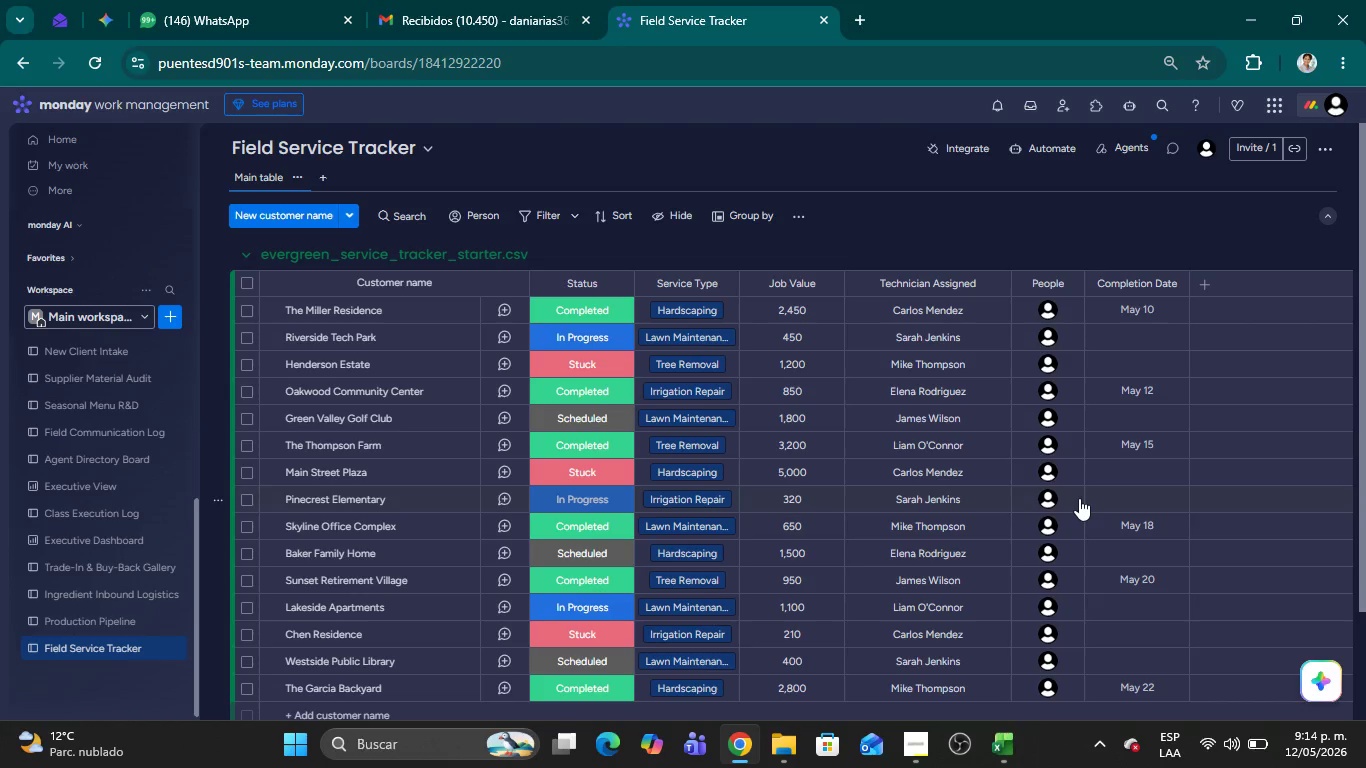 
wait(144.39)
 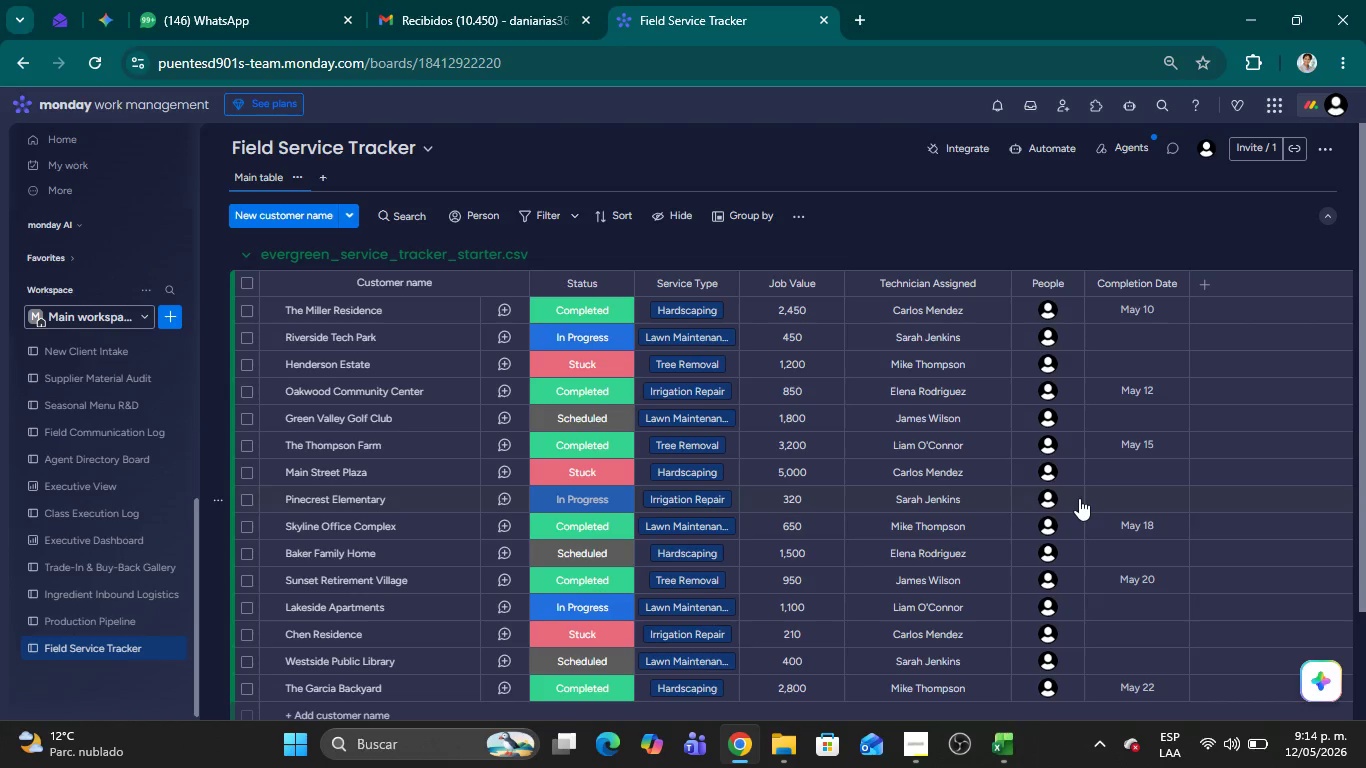 
left_click([1078, 220])
 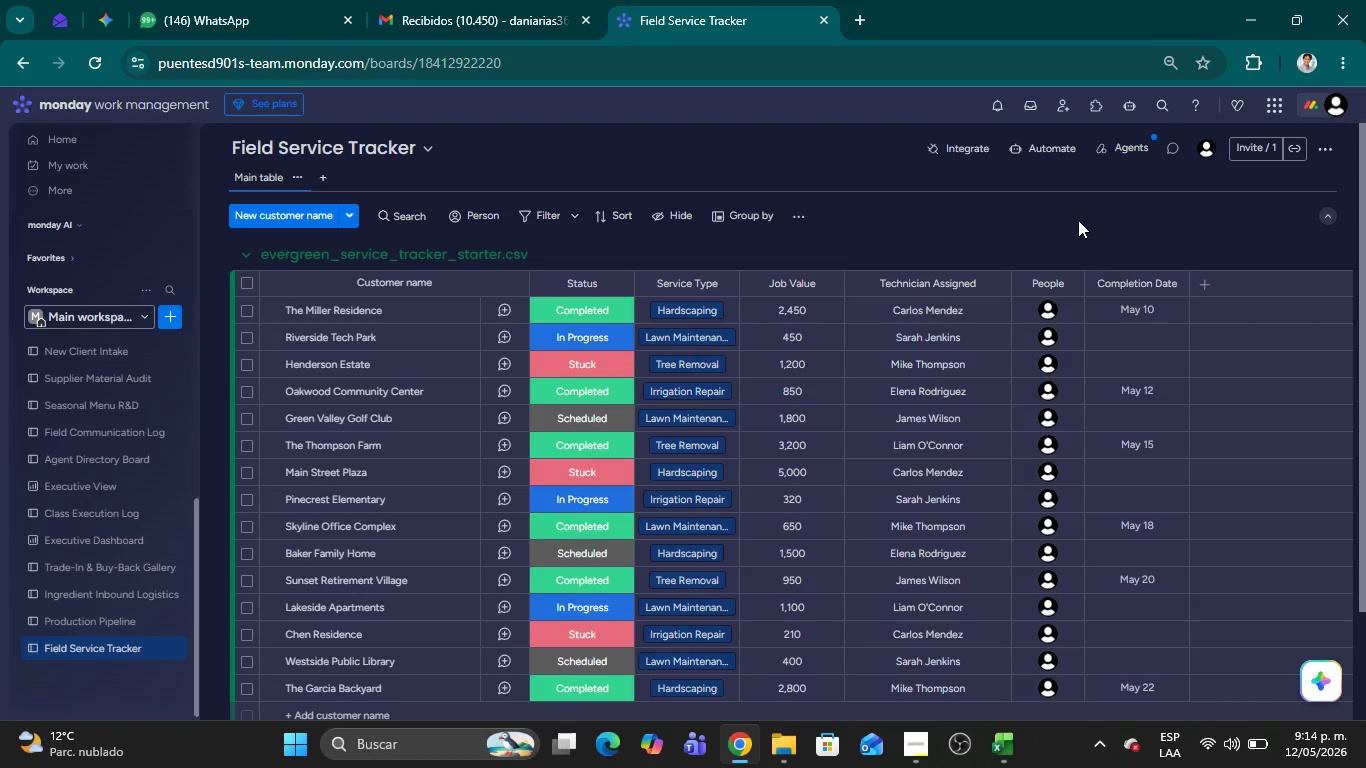 
wait(14.61)
 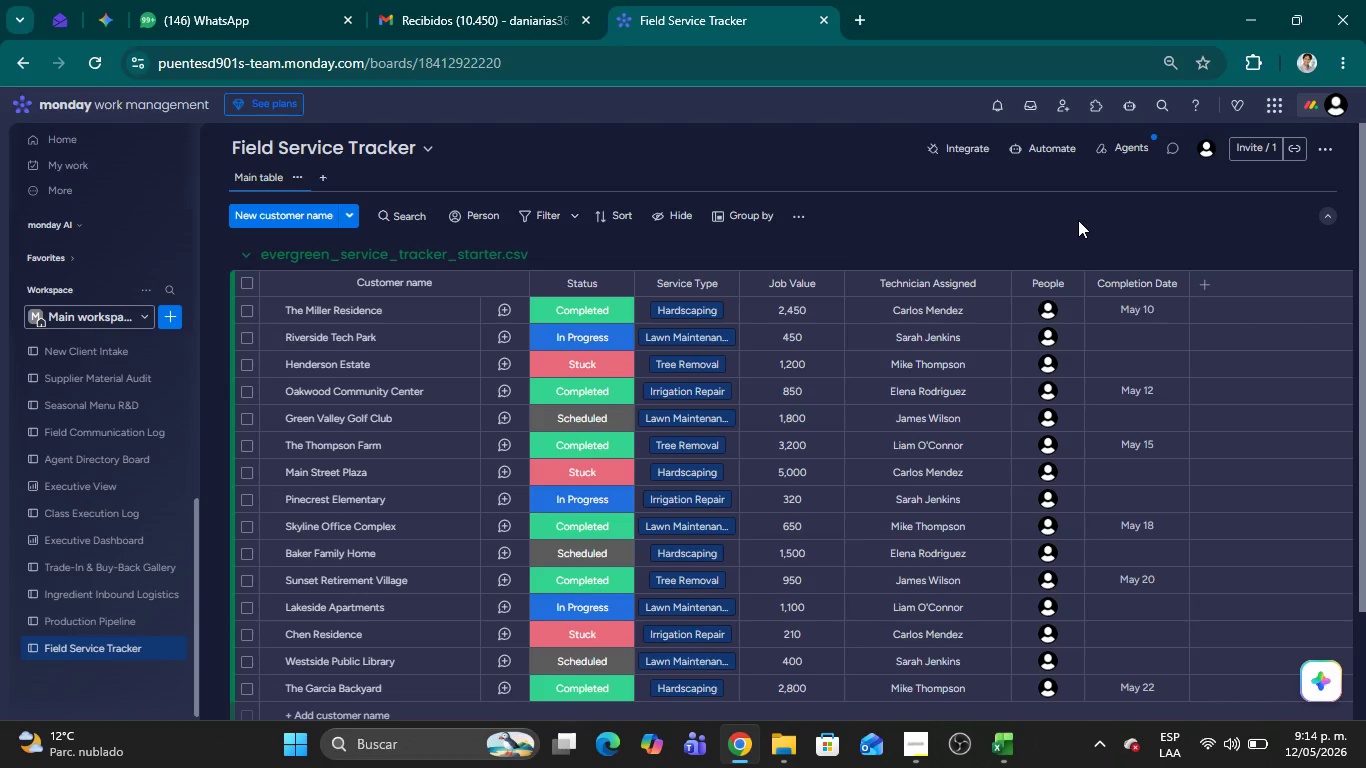 
double_click([955, 284])
 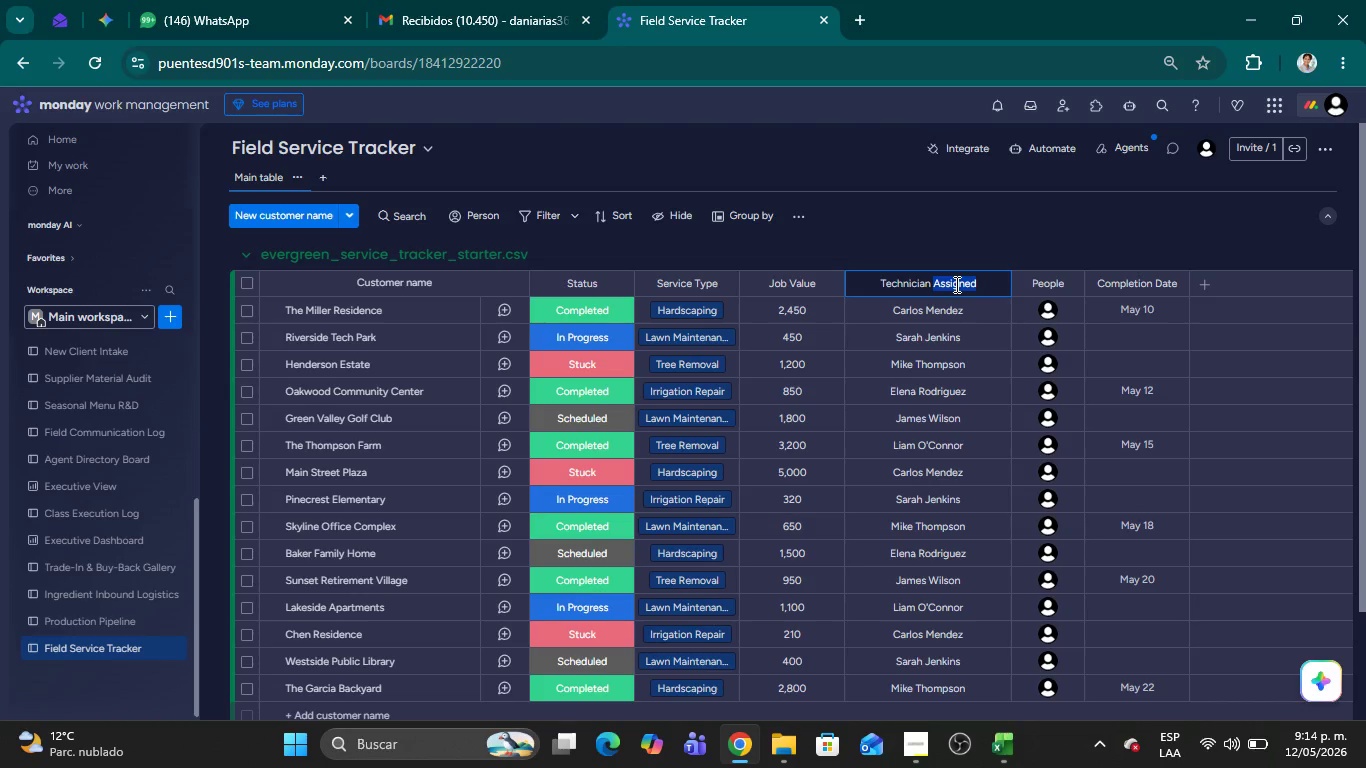 
double_click([955, 284])
 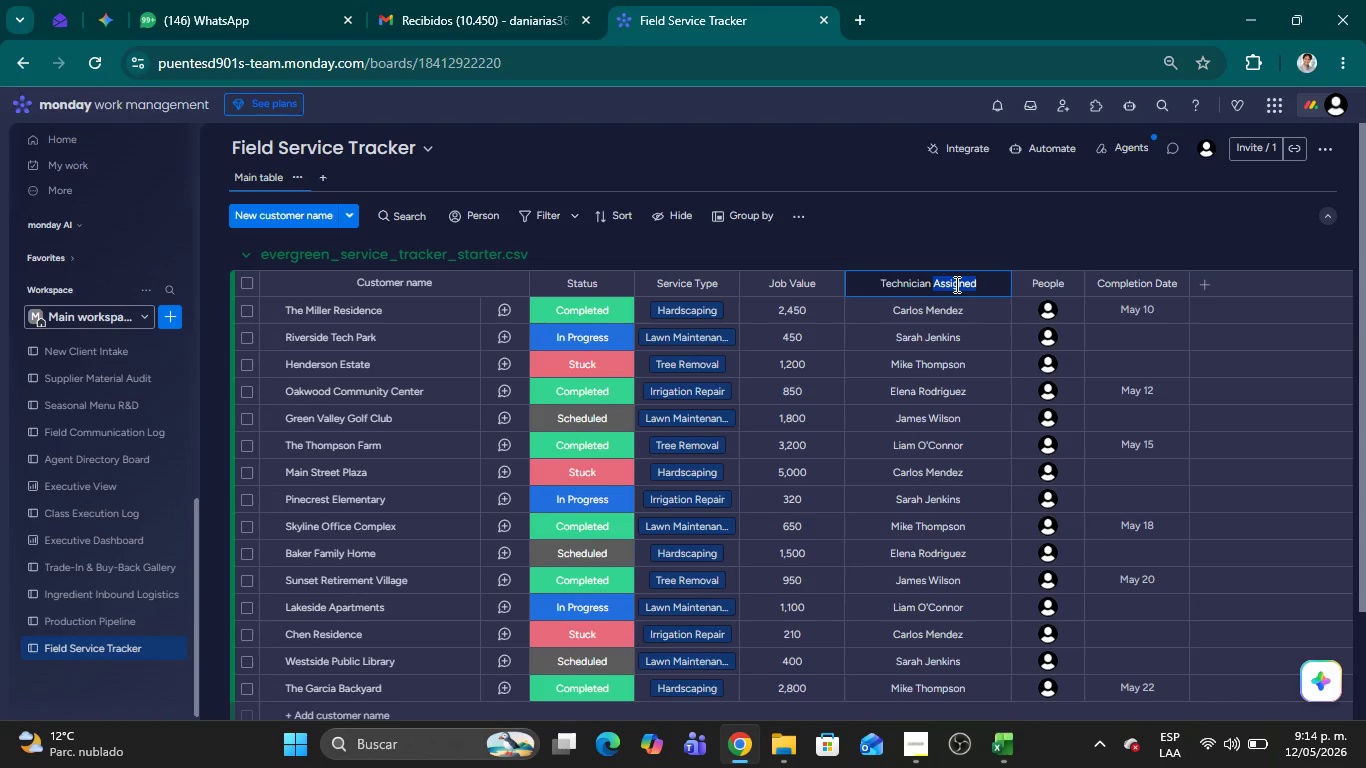 
triple_click([955, 284])
 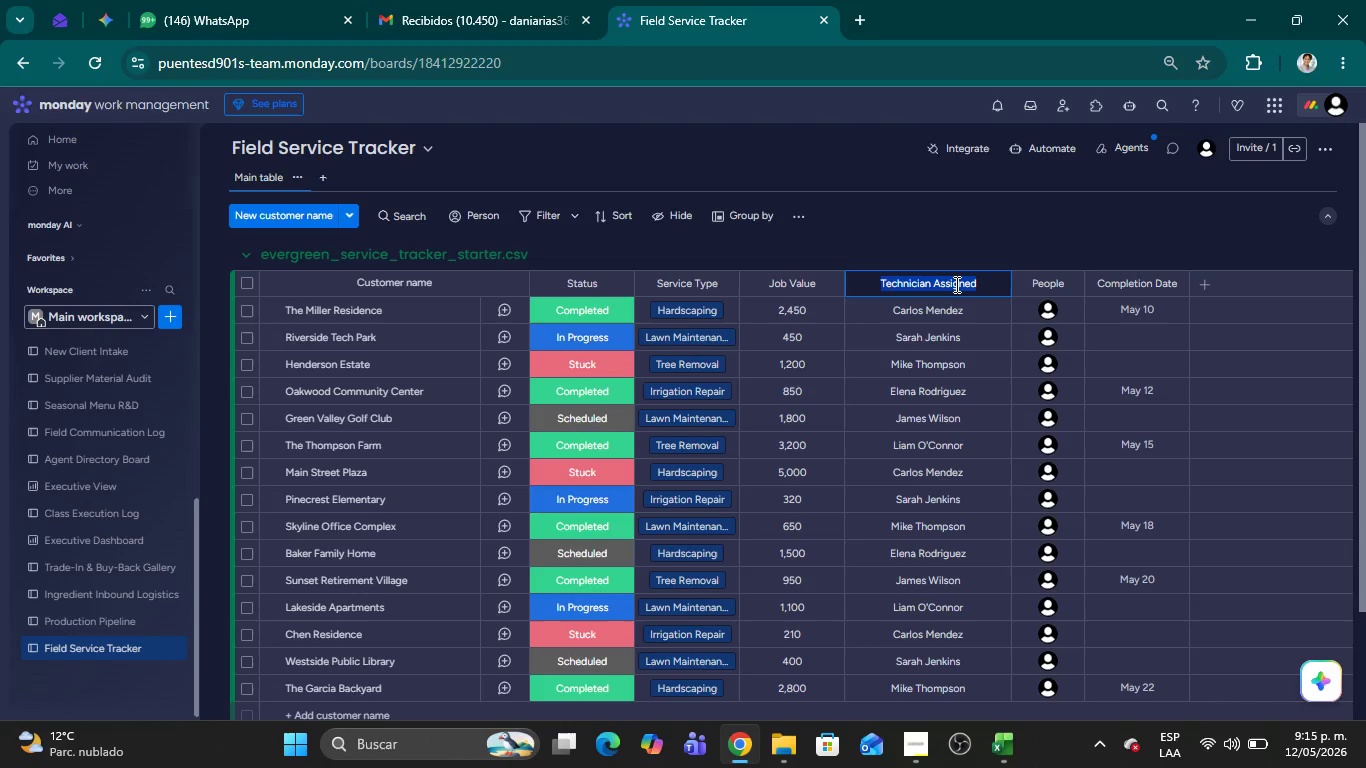 
key(Control+C)
 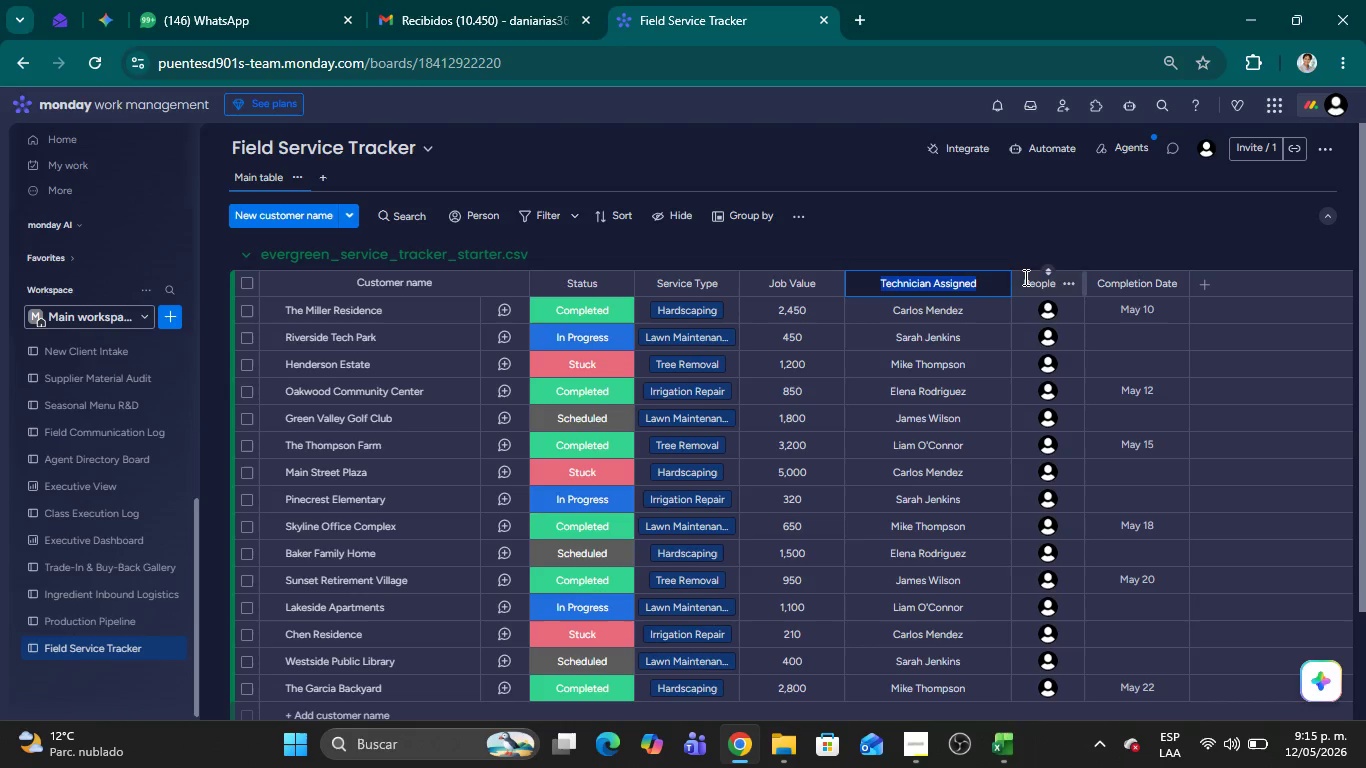 
left_click([1011, 235])
 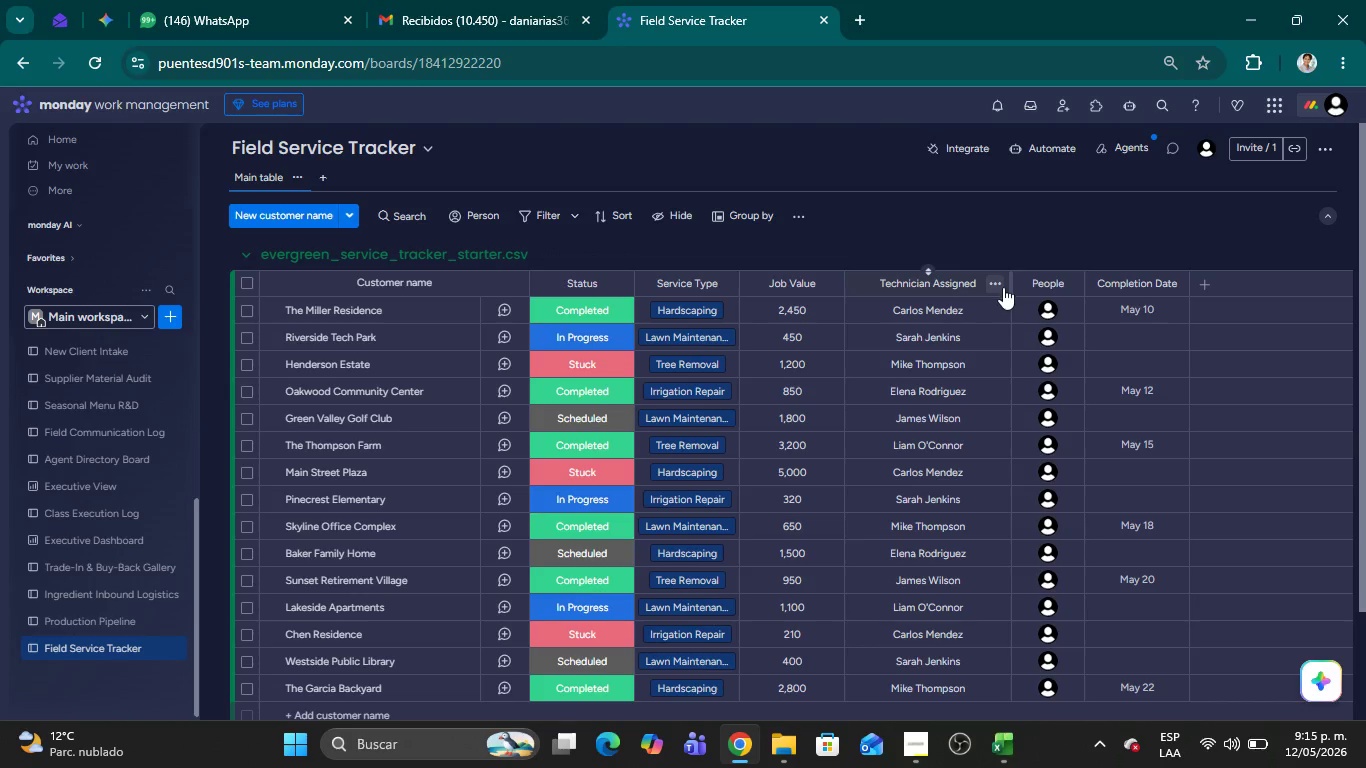 
left_click([1003, 288])
 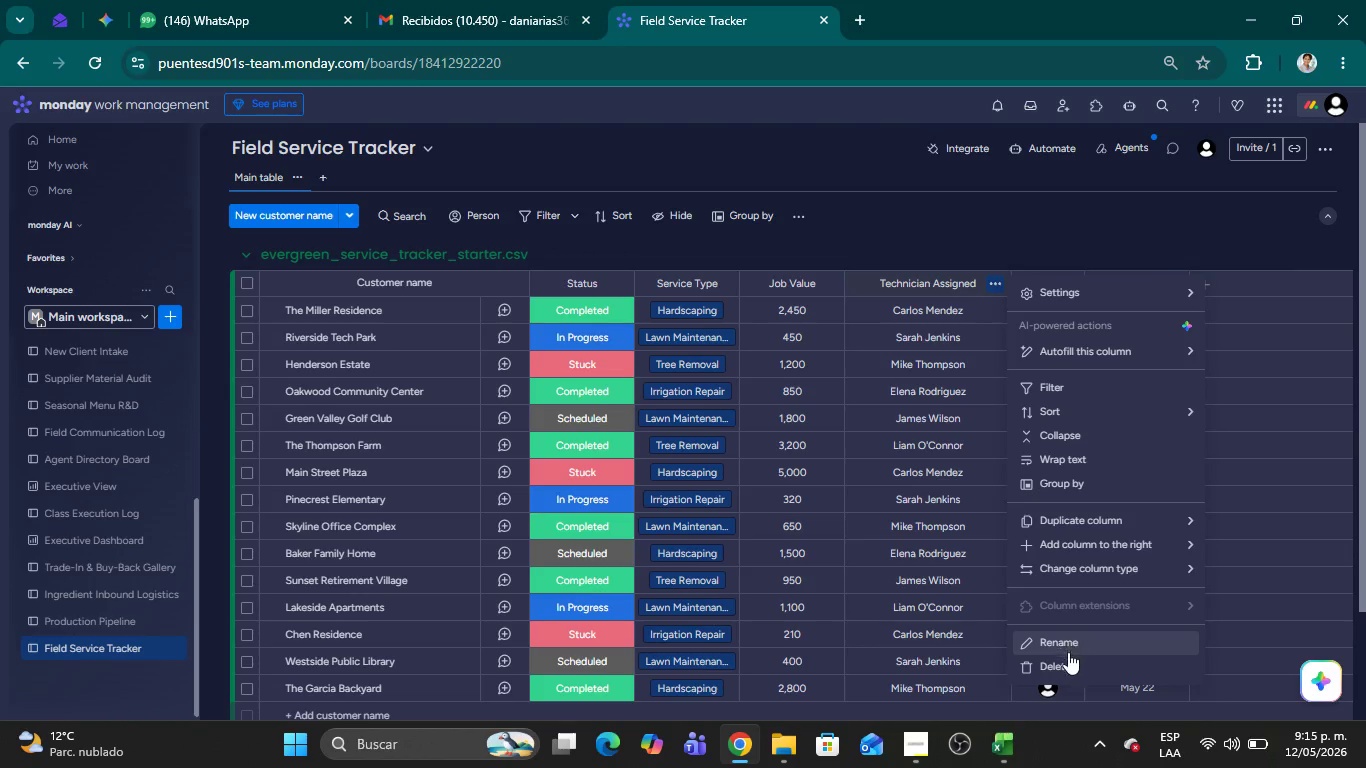 
left_click([1069, 663])
 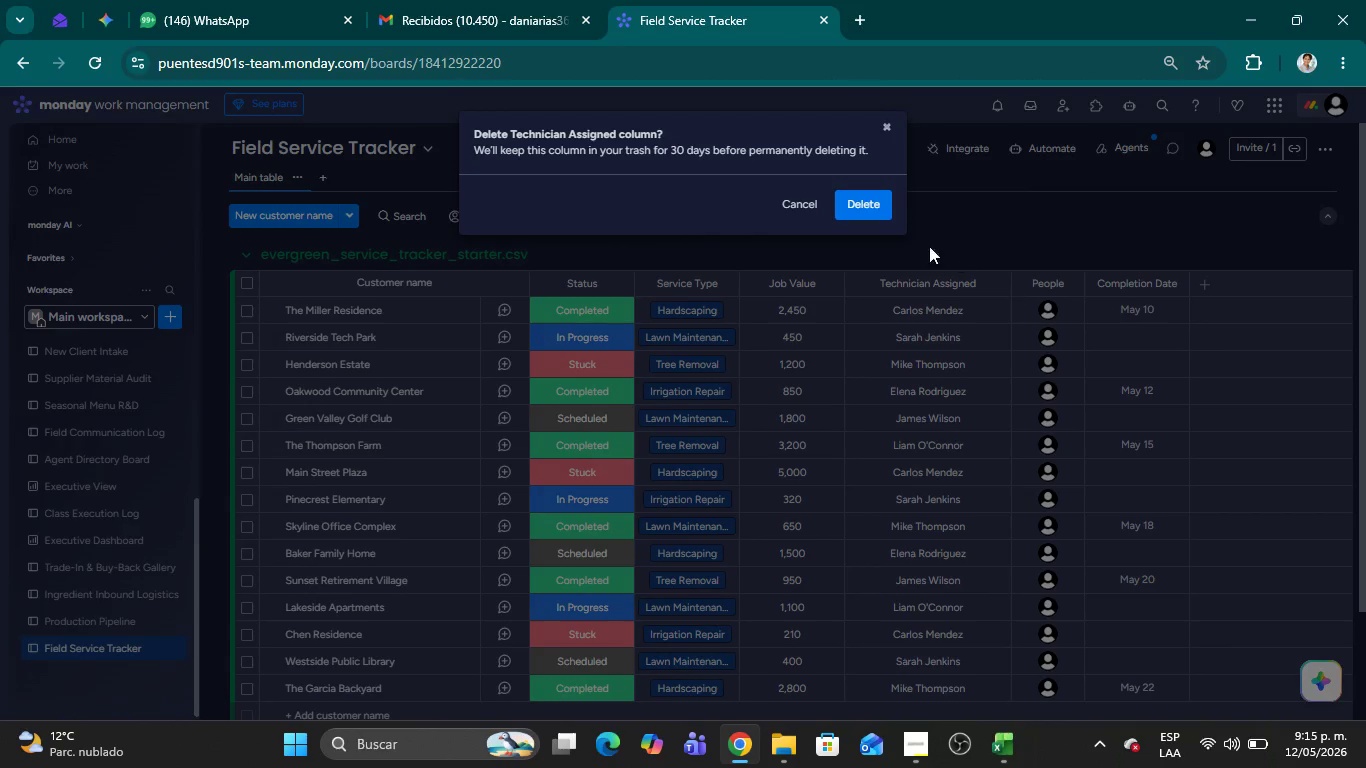 
left_click([852, 207])
 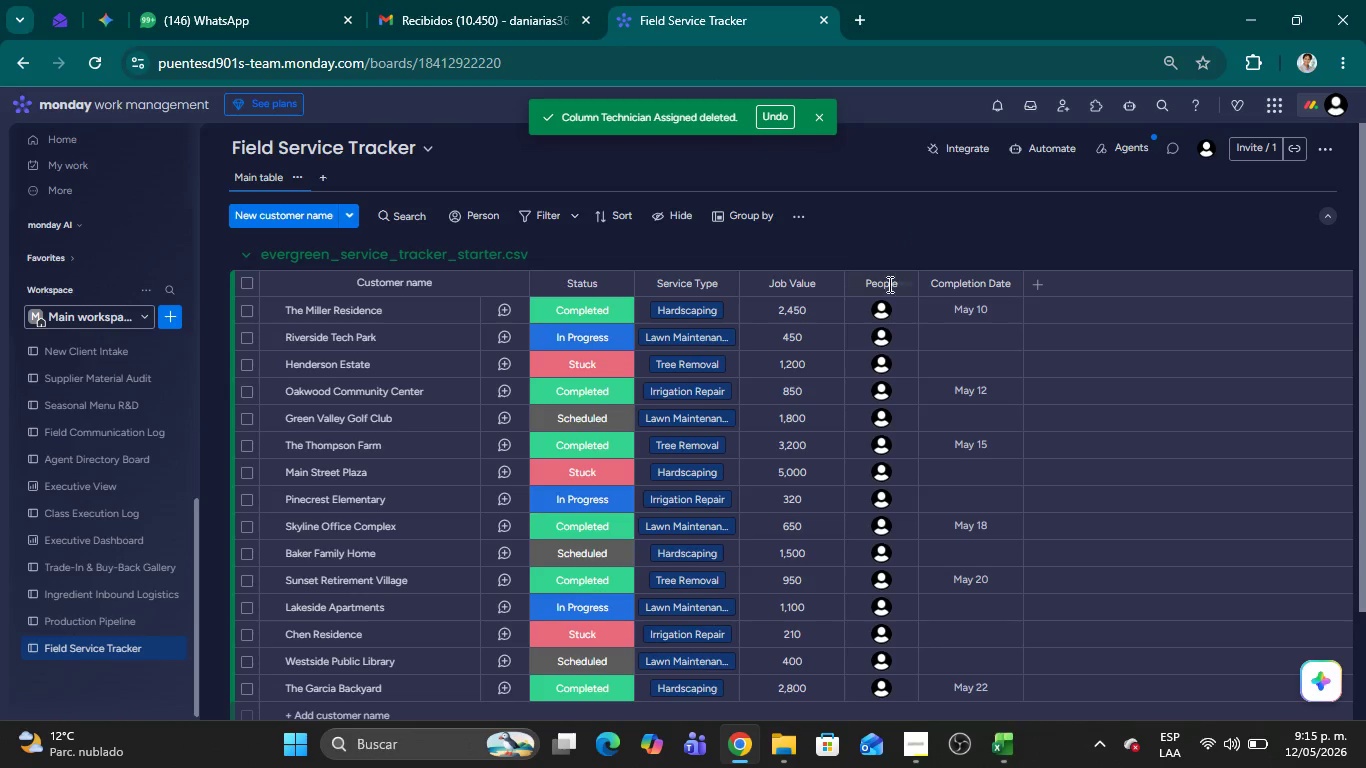 
wait(6.33)
 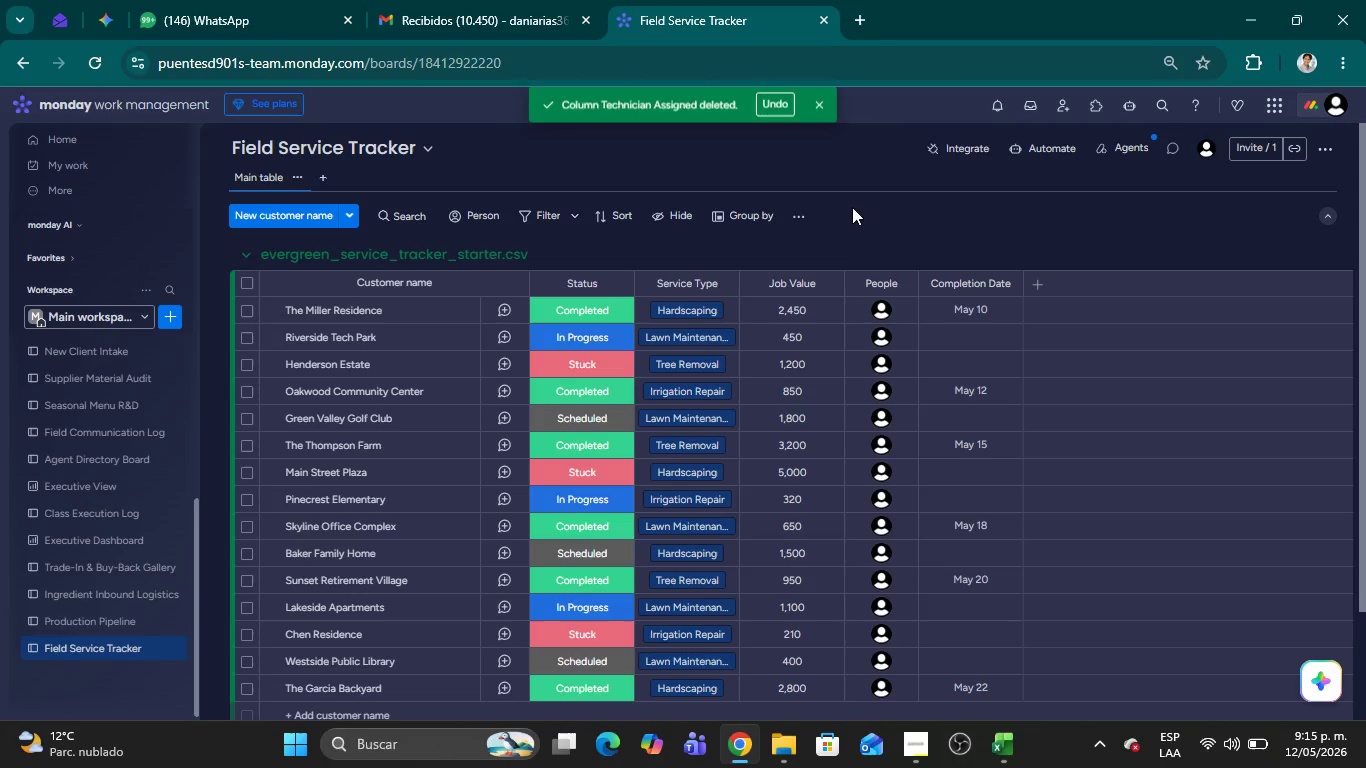 
double_click([876, 288])
 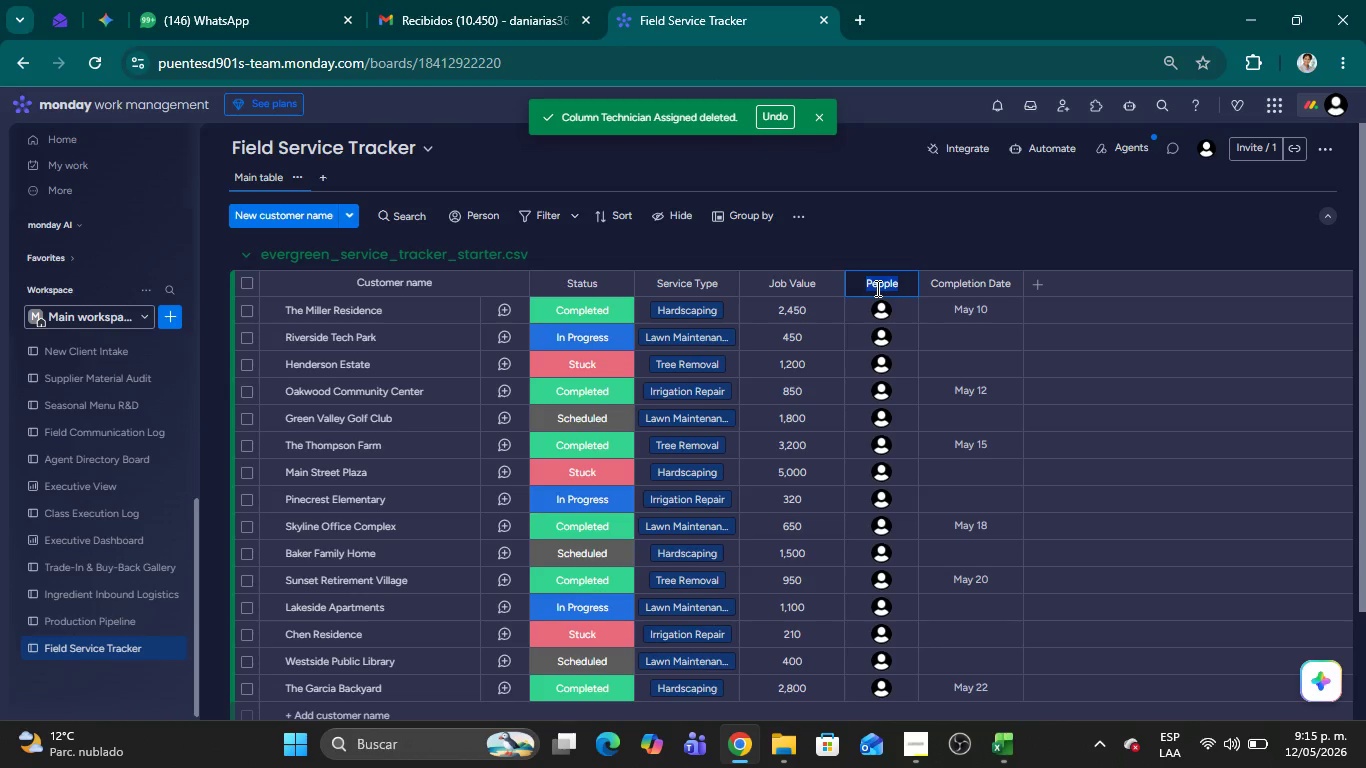 
key(Control+V)
 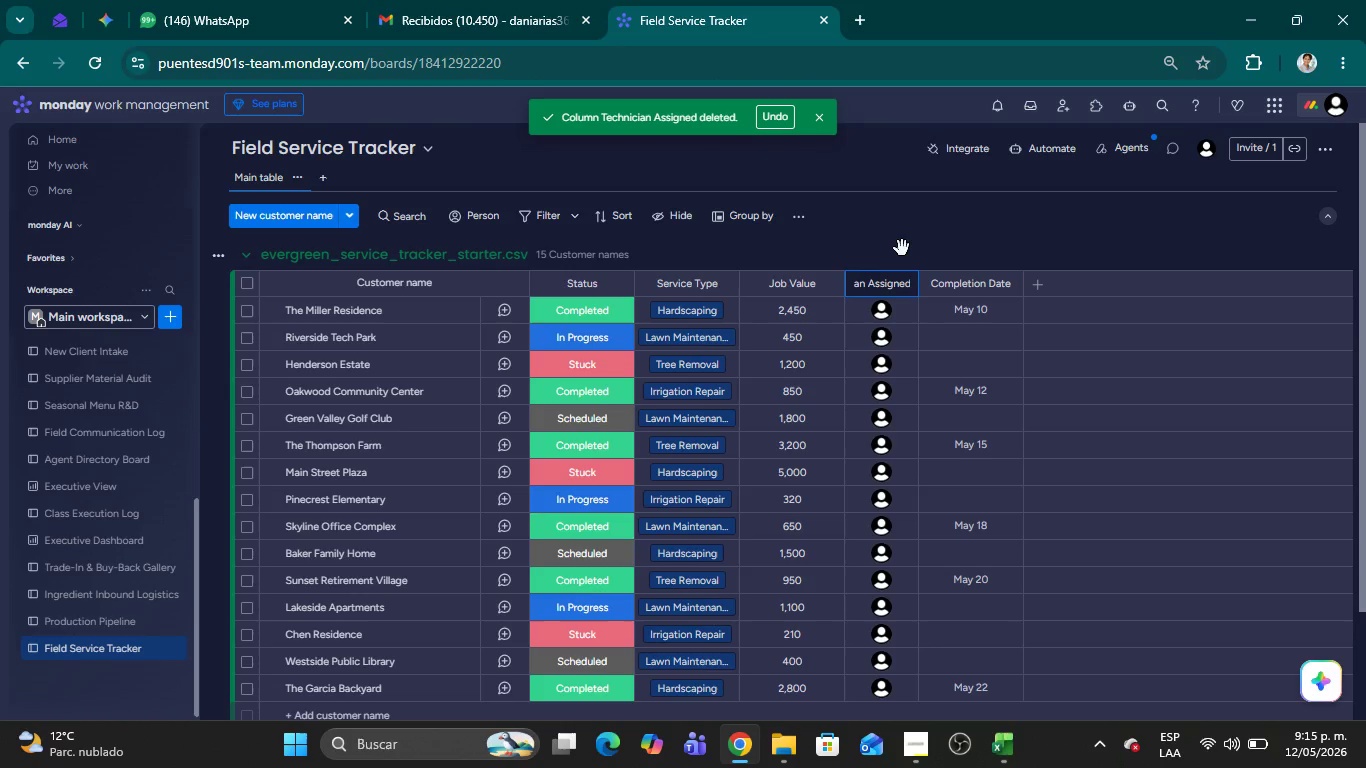 
left_click([909, 243])
 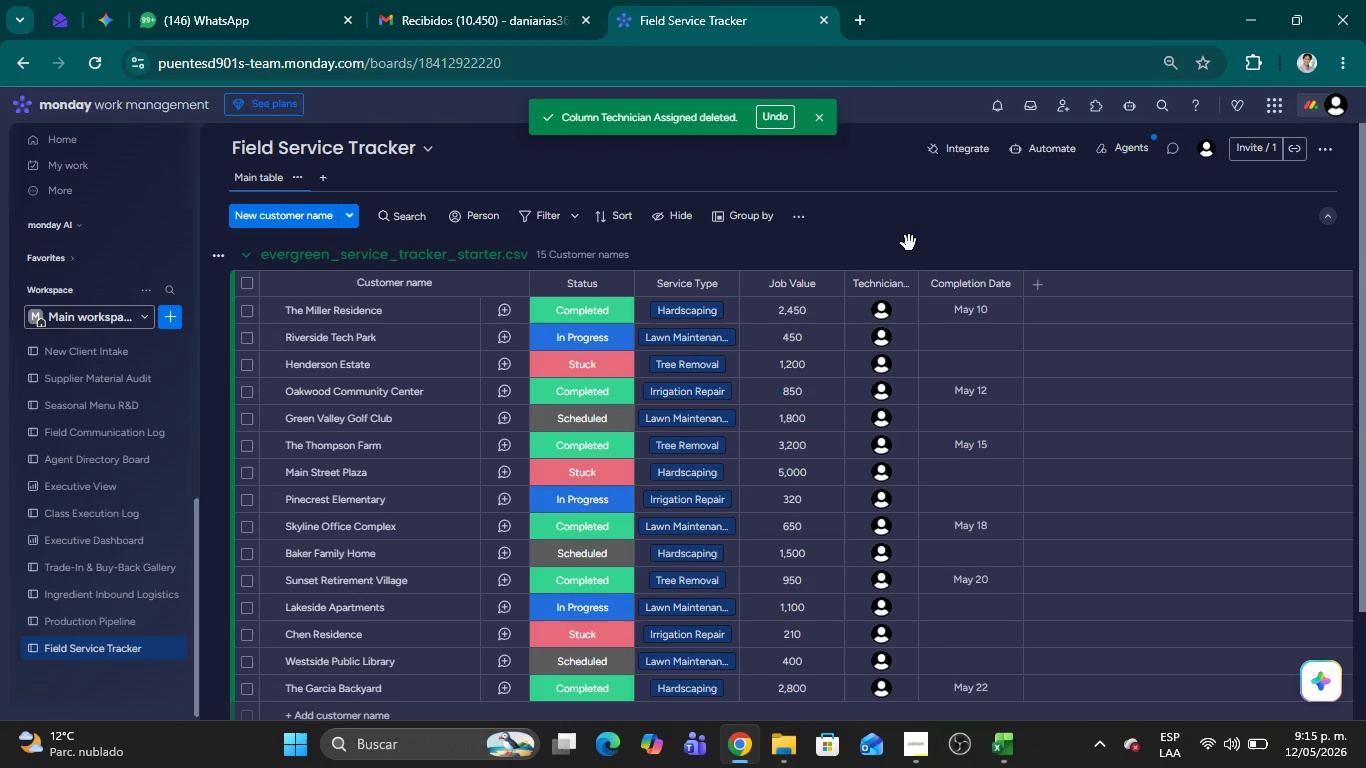 
wait(9.31)
 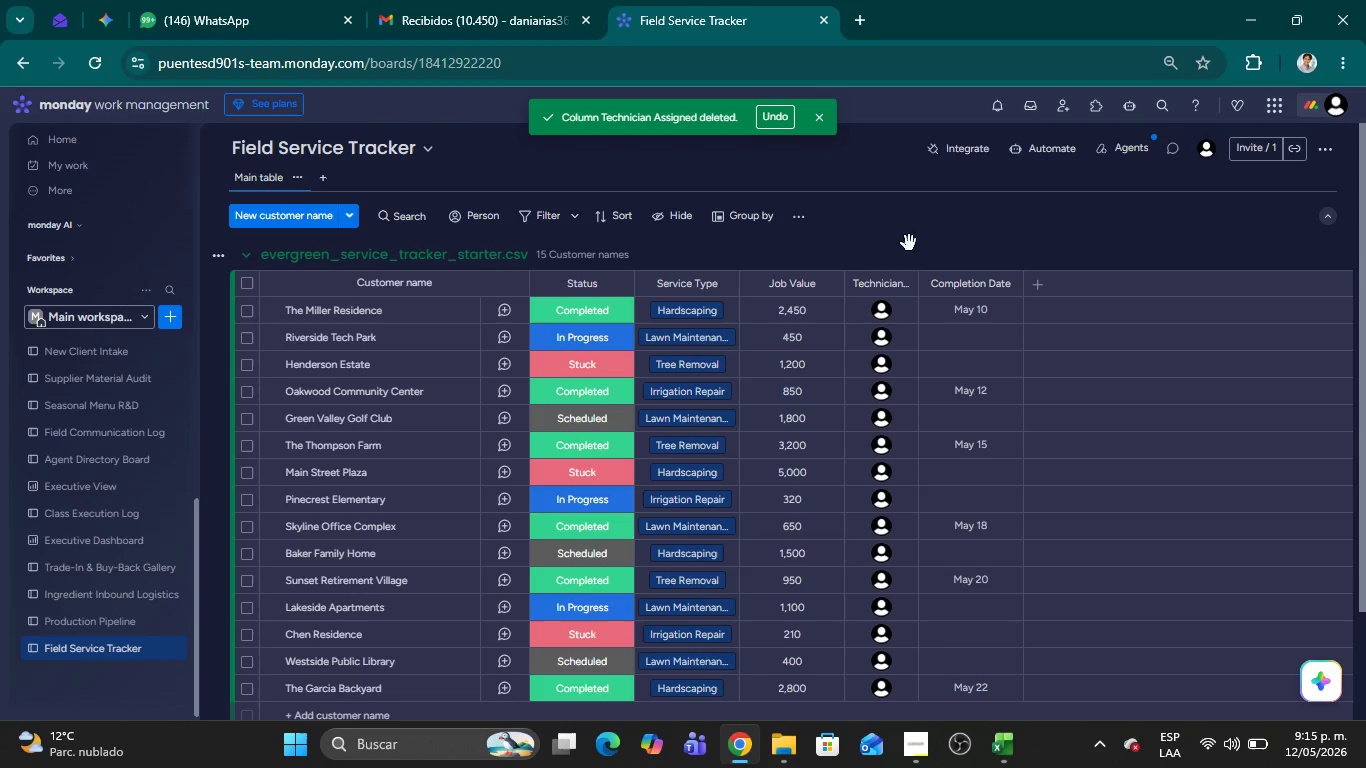 
left_click_drag(start_coordinate=[915, 285], to_coordinate=[1040, 309])
 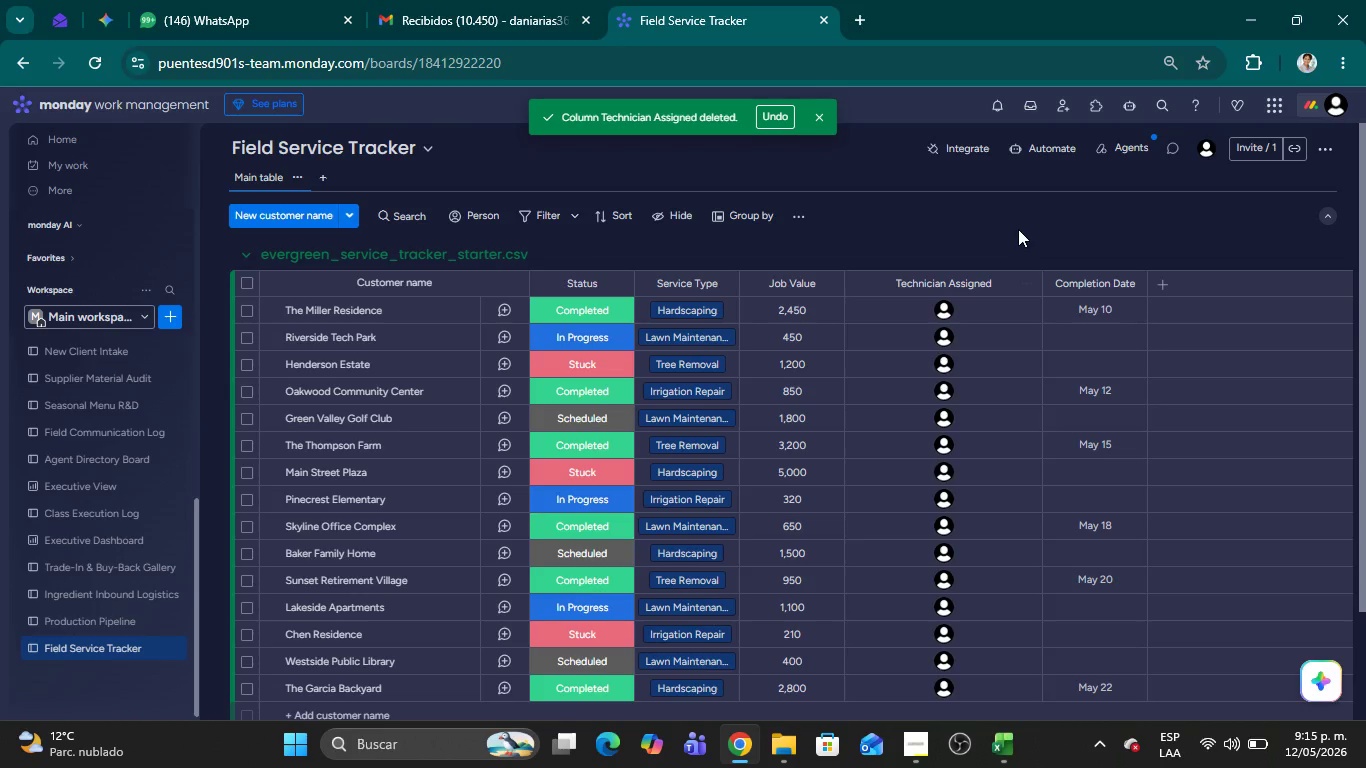 
left_click([1018, 229])
 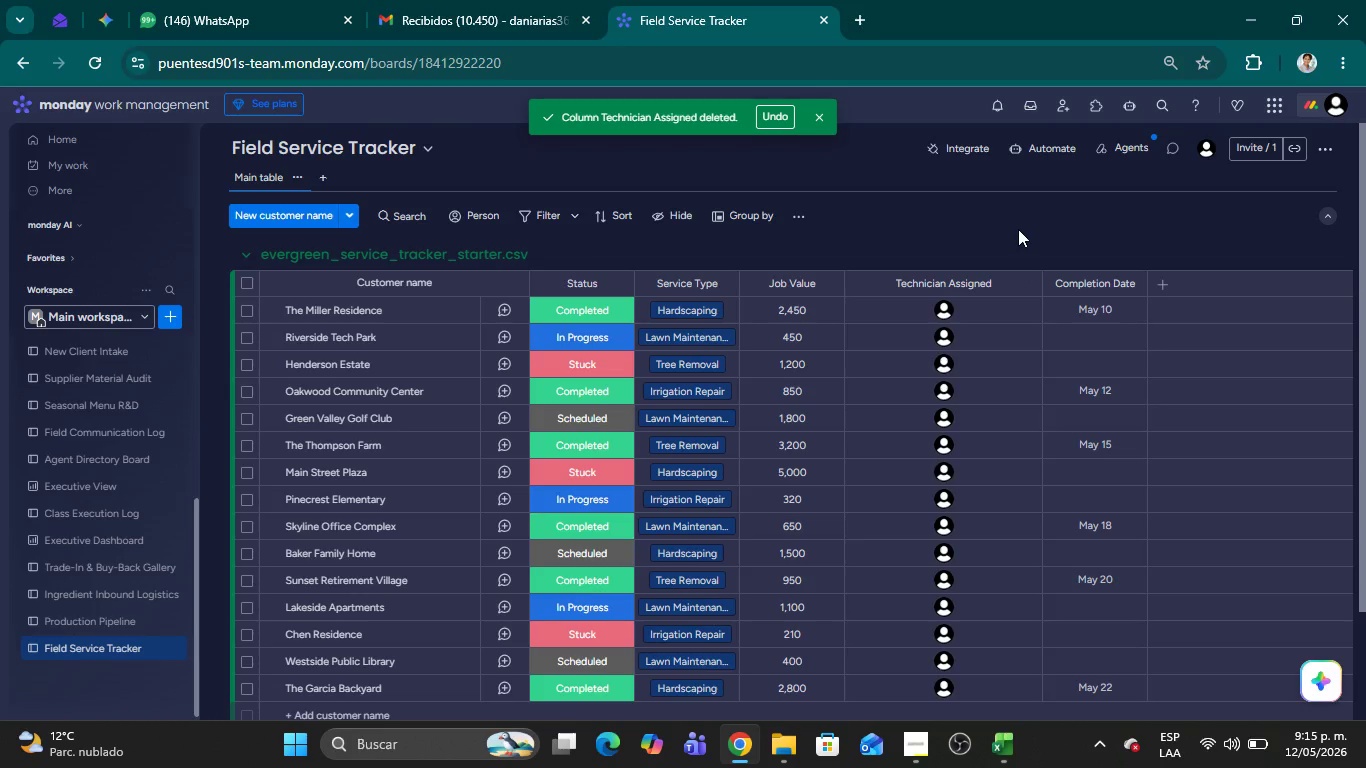 
key(Alt+AltLeft)